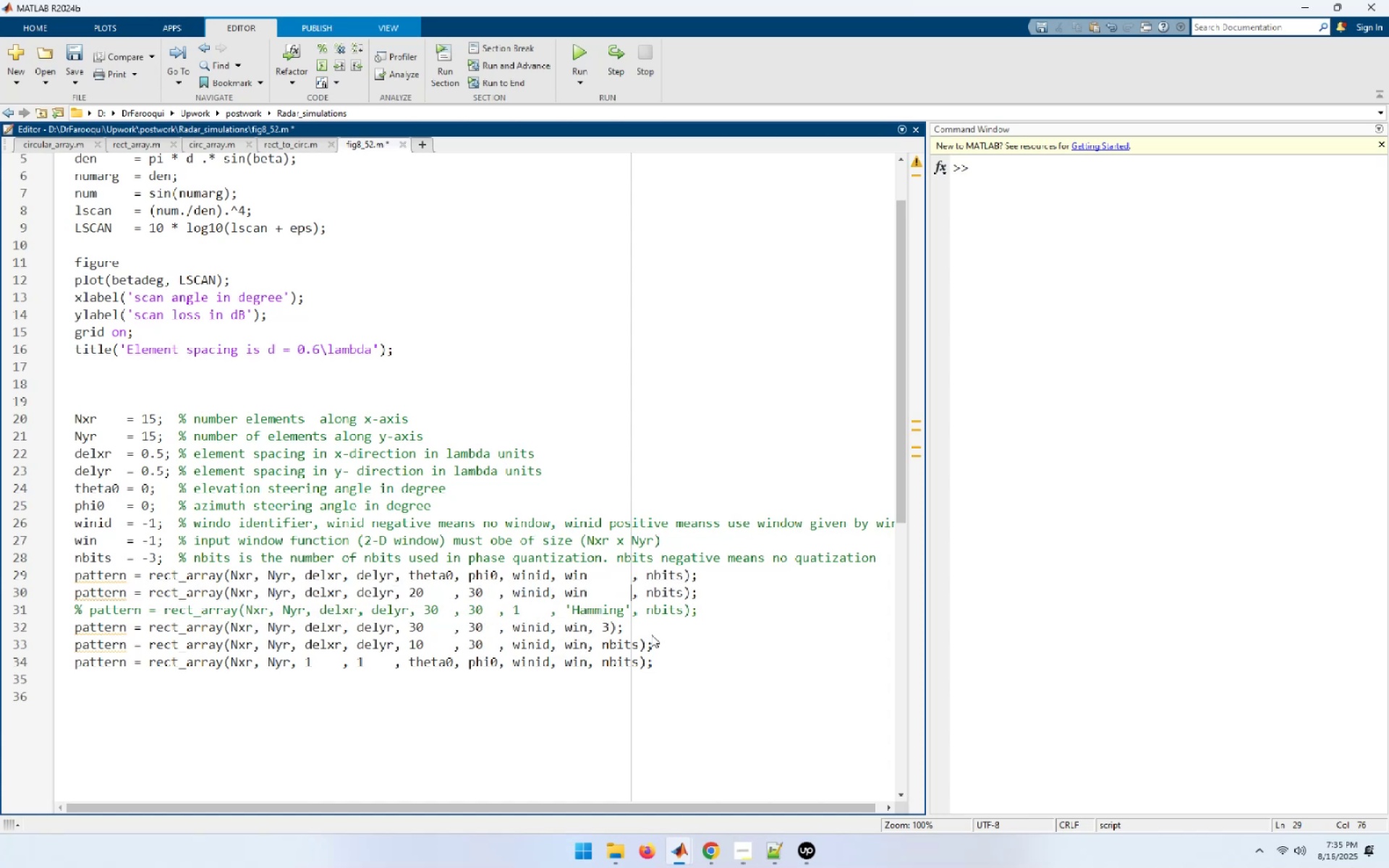 
key(ArrowDown)
 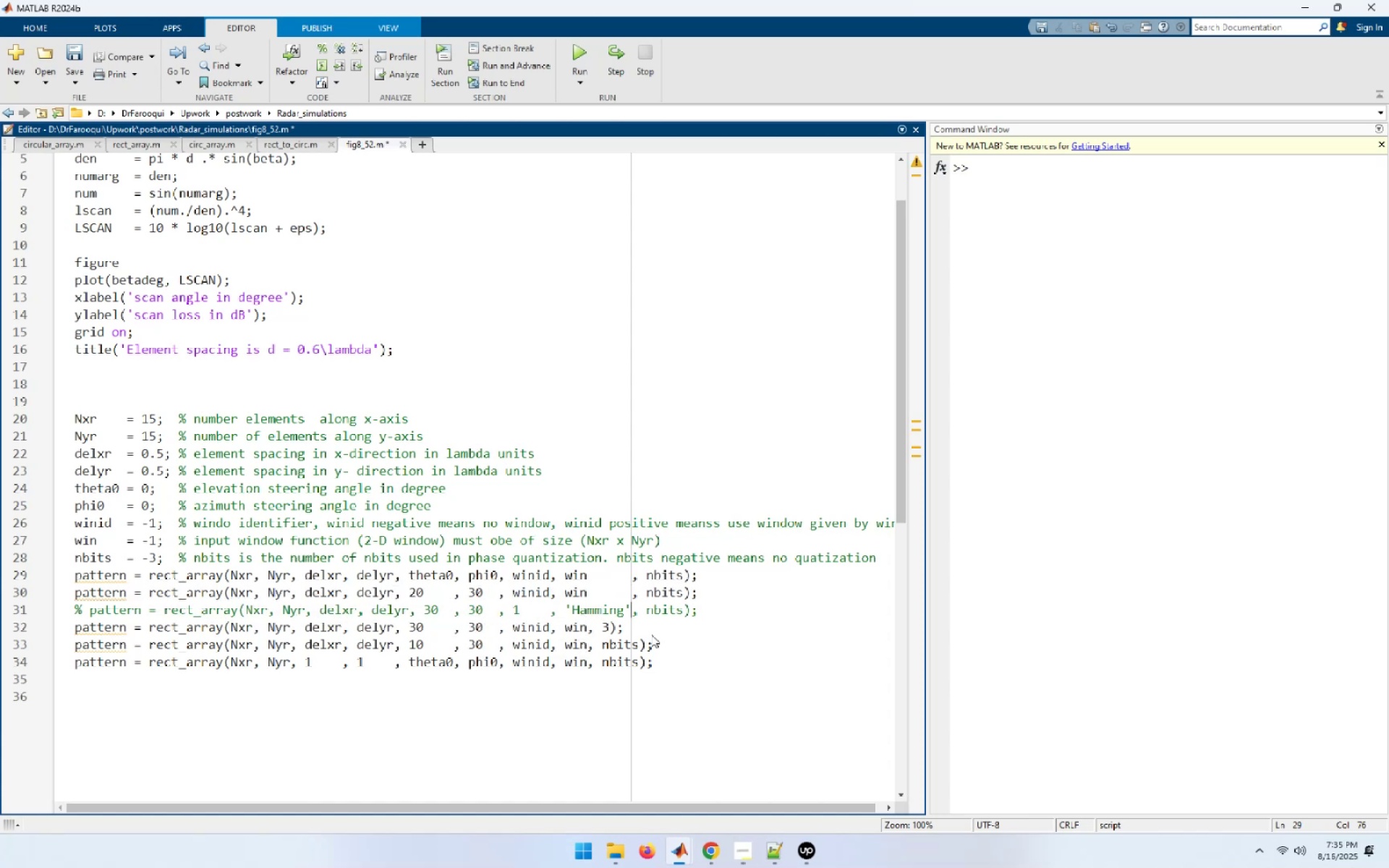 
key(ArrowDown)
 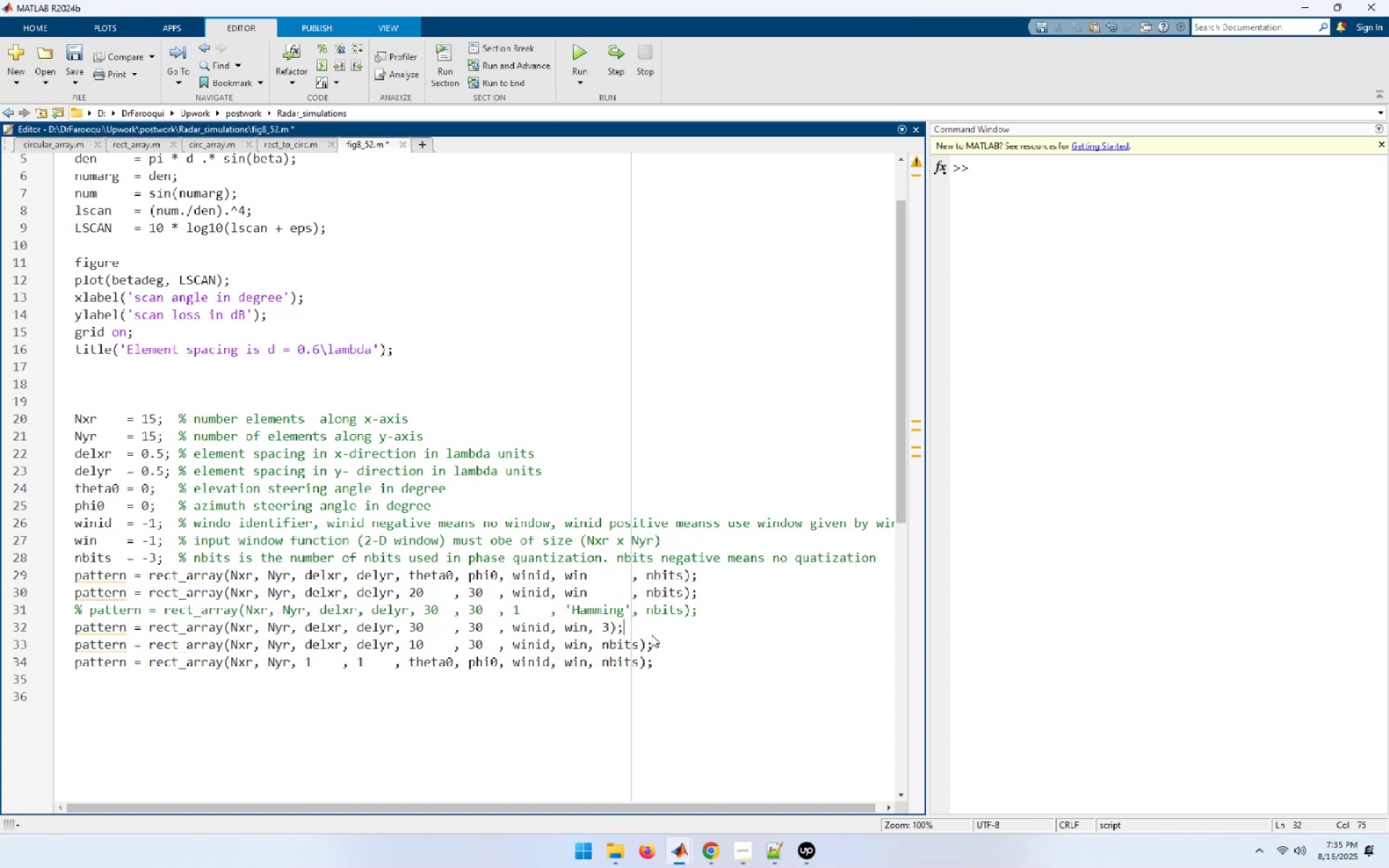 
key(ArrowLeft)
 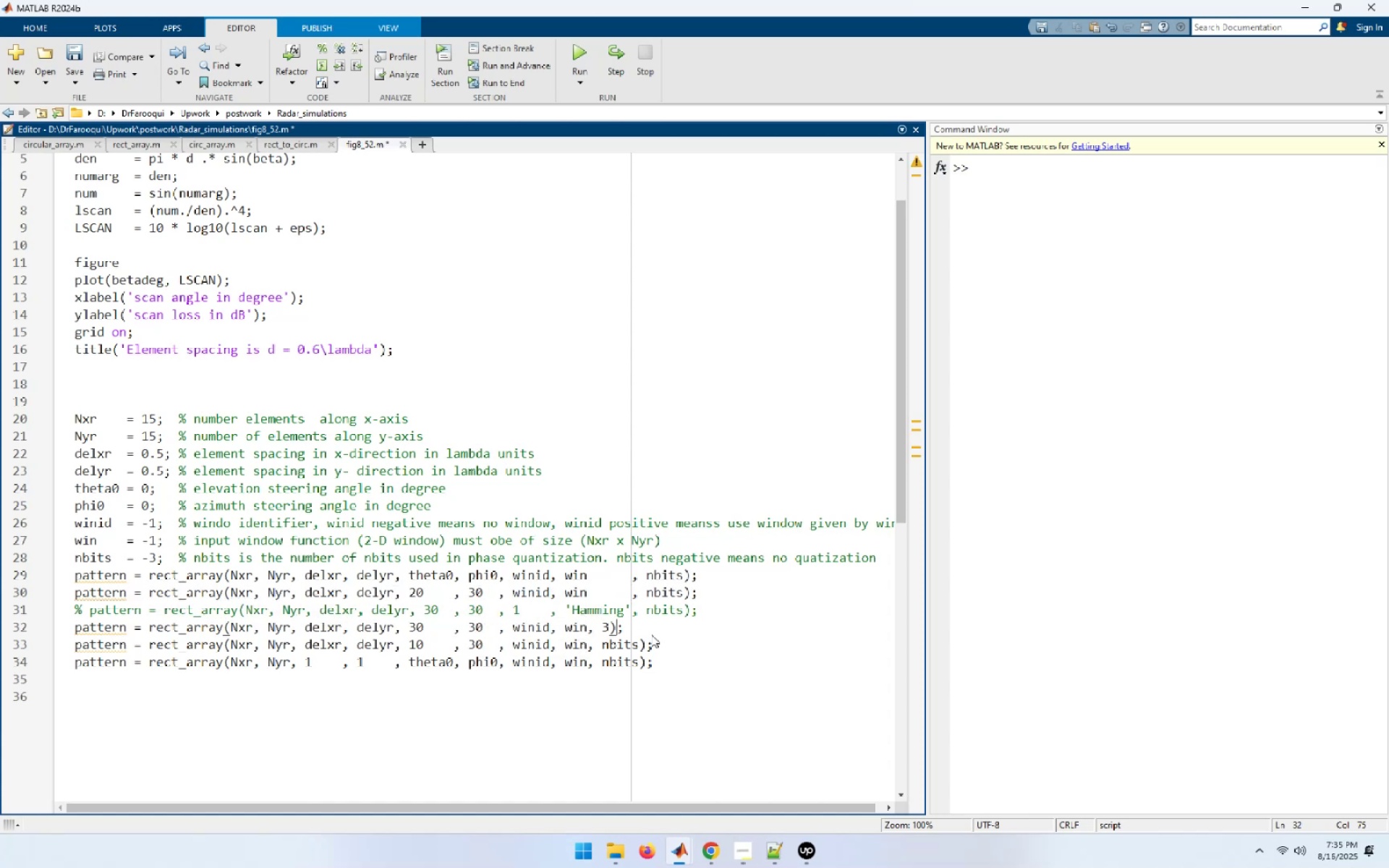 
key(ArrowLeft)
 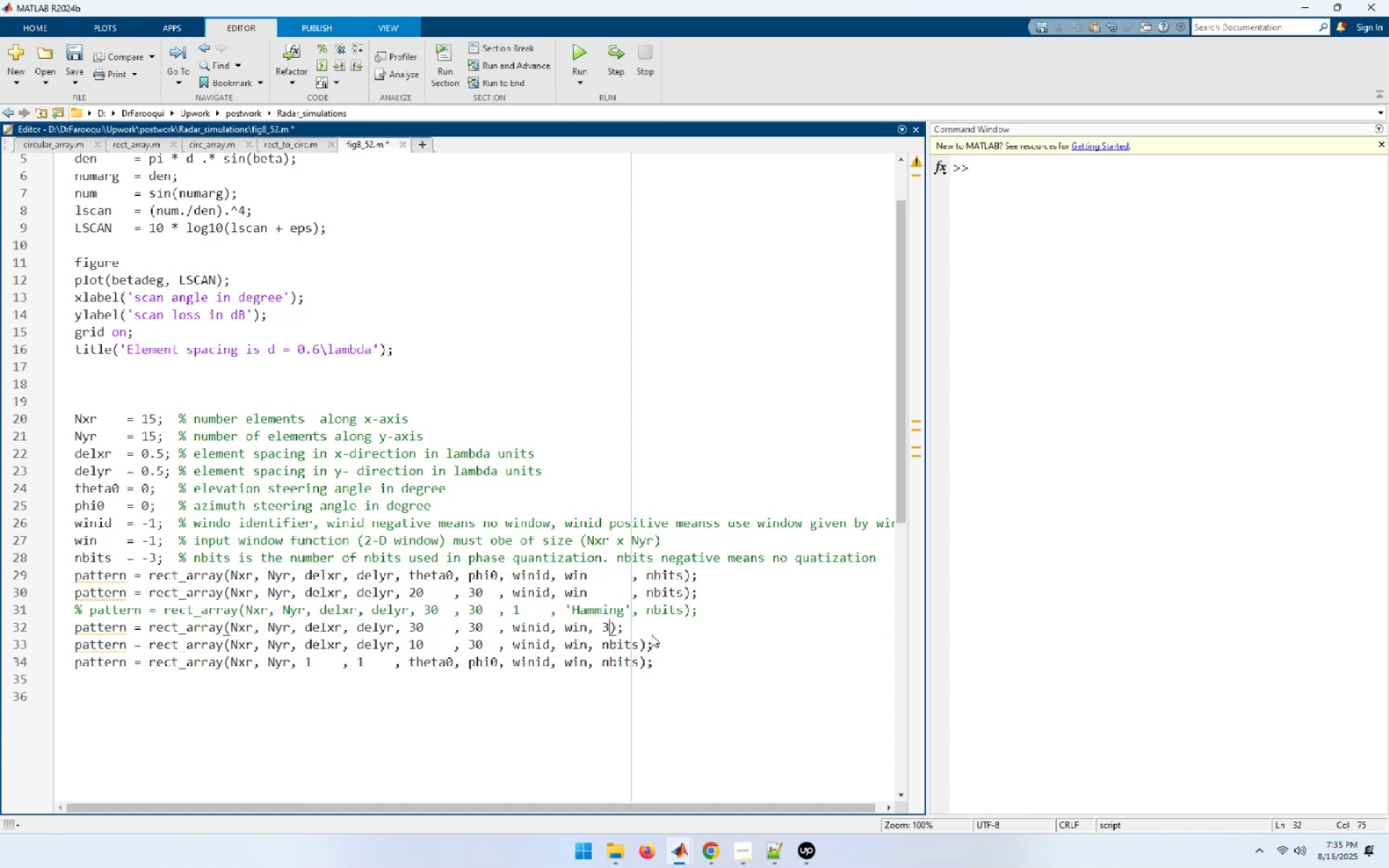 
key(ArrowLeft)
 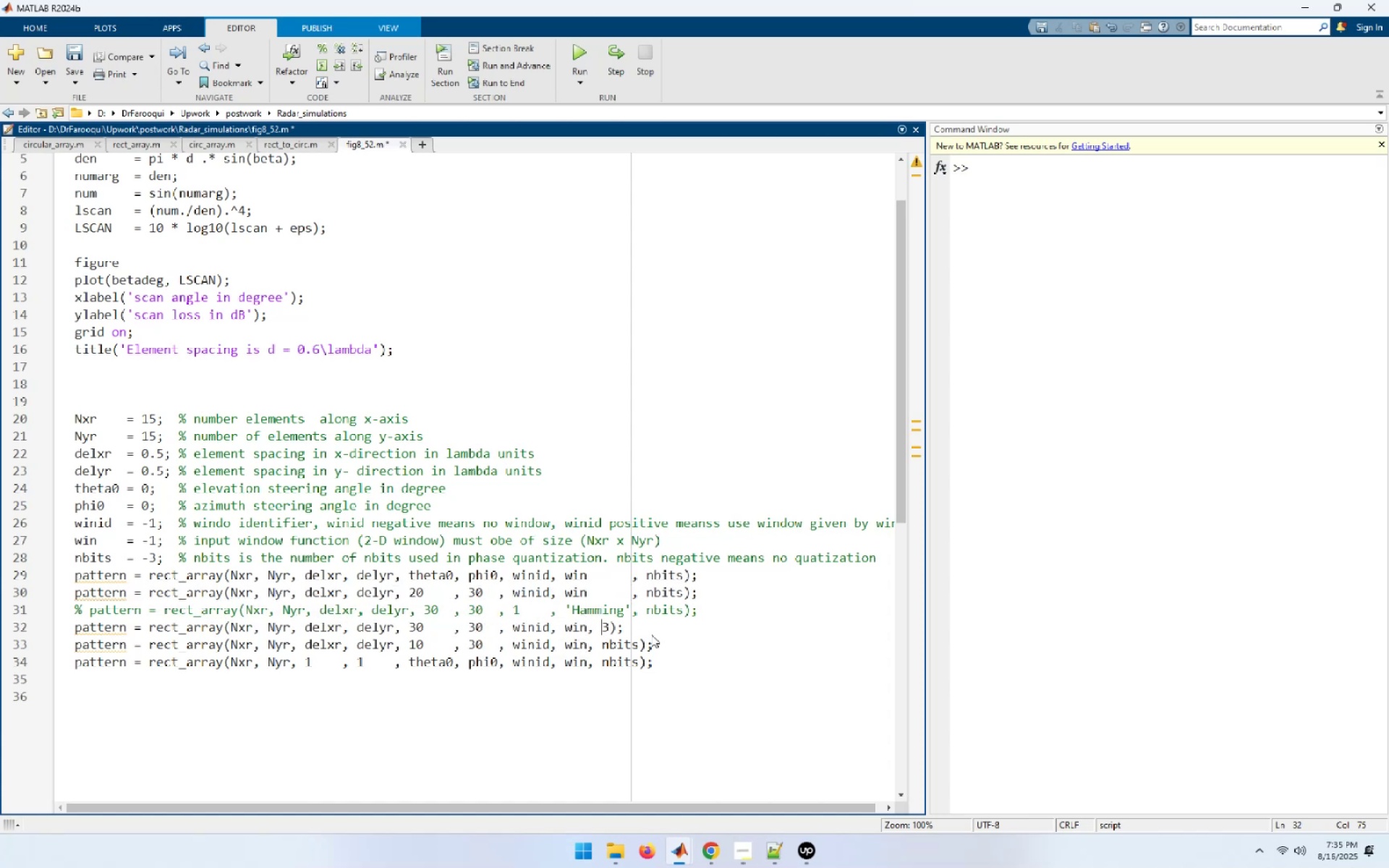 
key(ArrowLeft)
 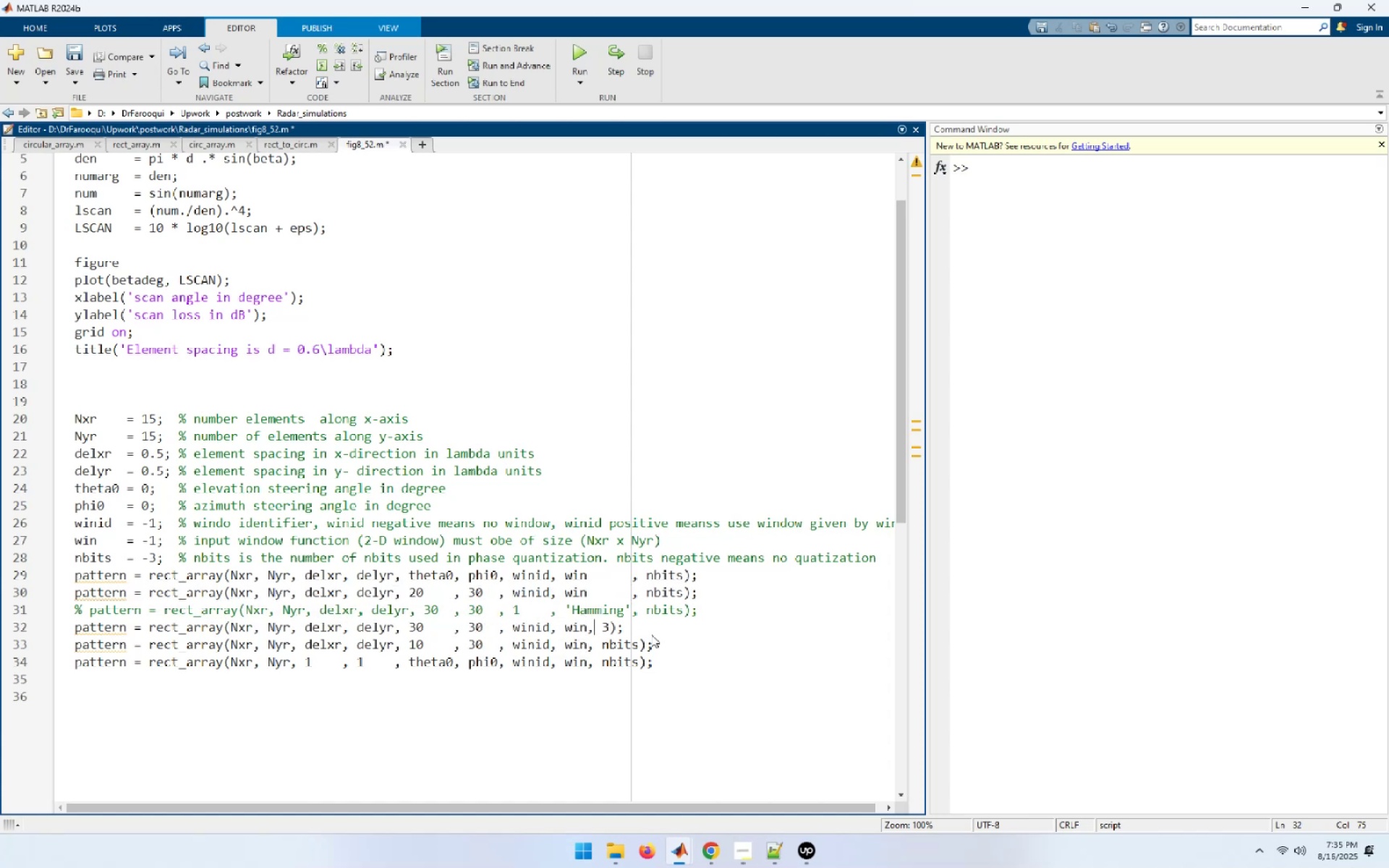 
key(ArrowLeft)
 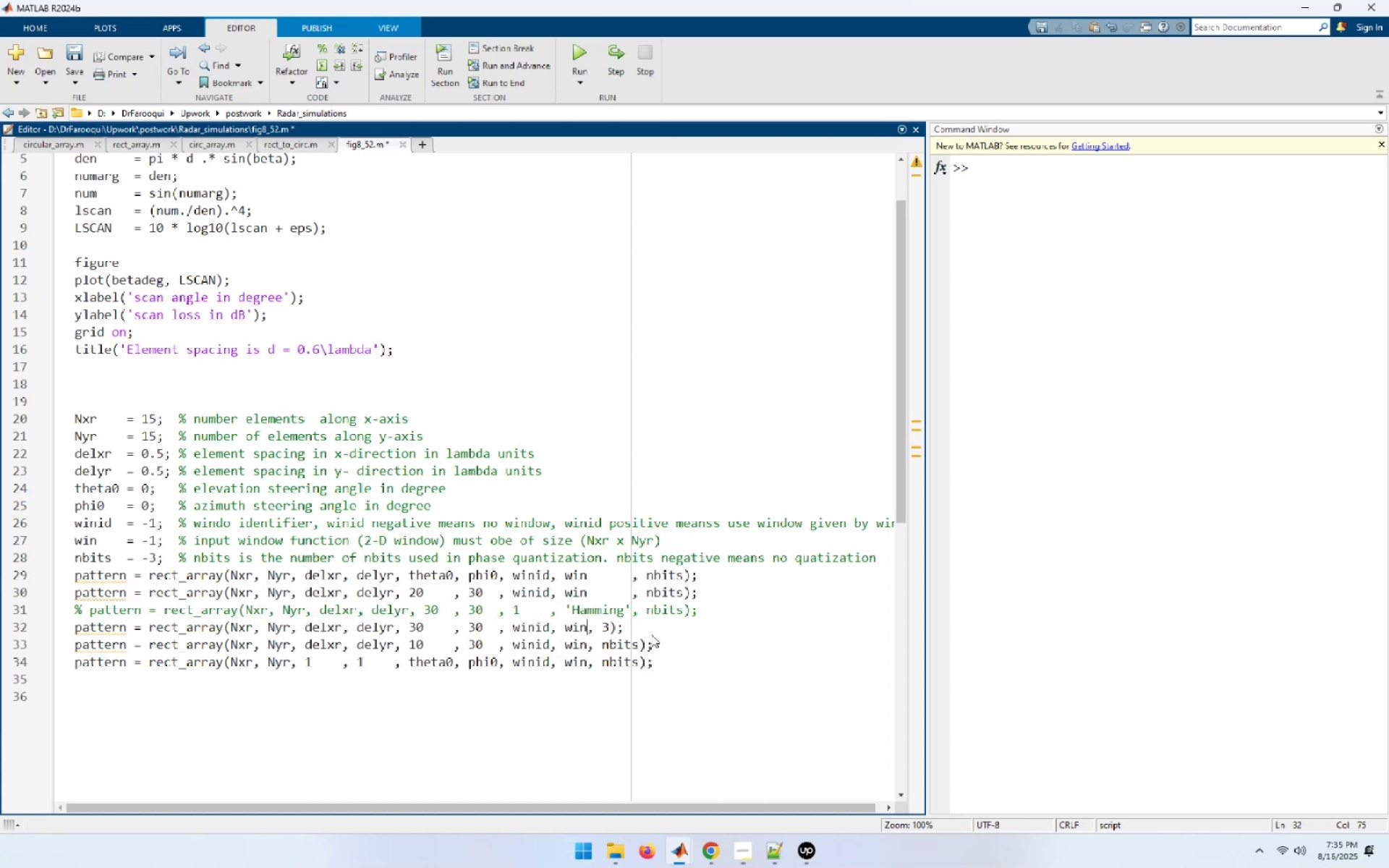 
key(Space)
 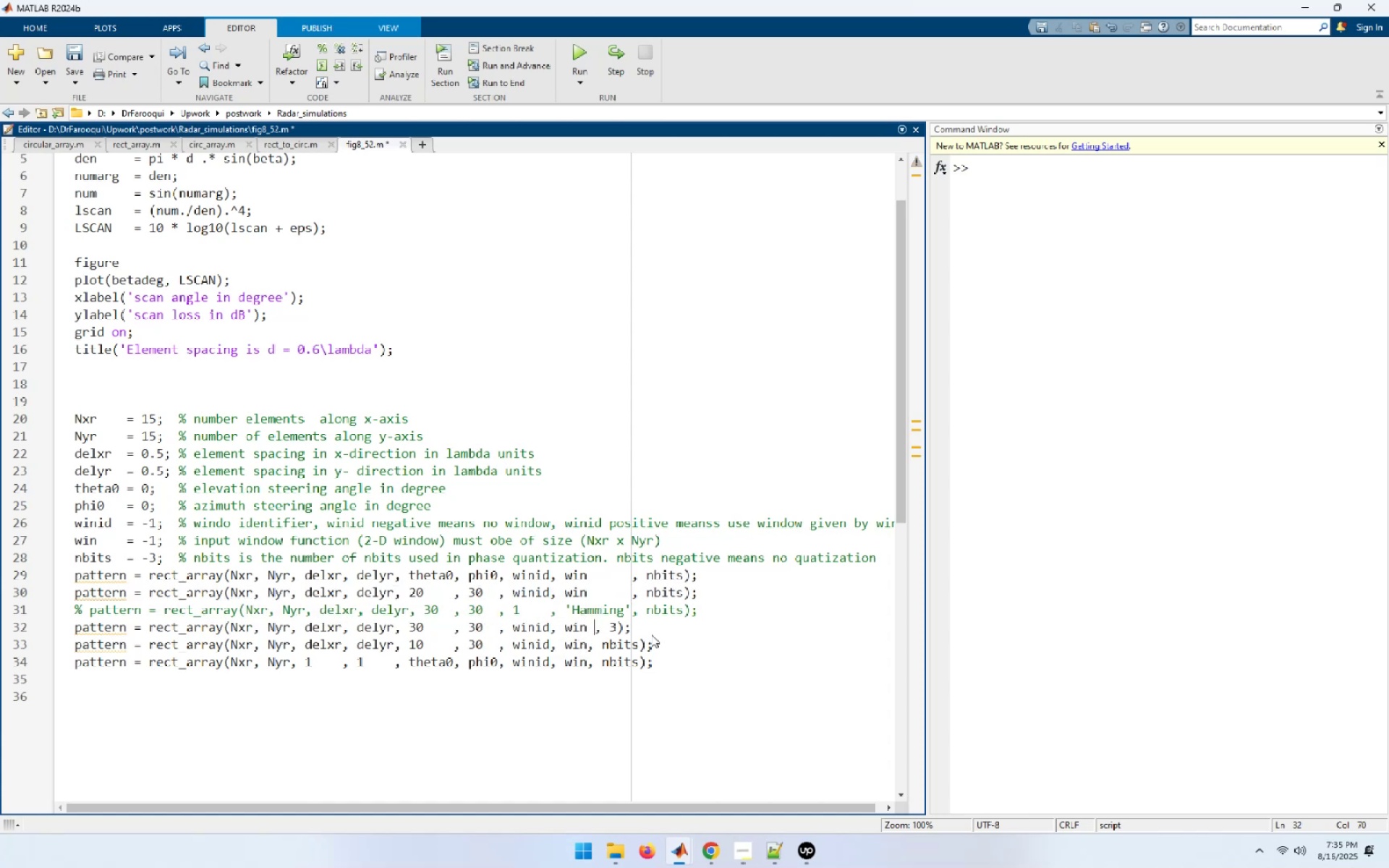 
key(Space)
 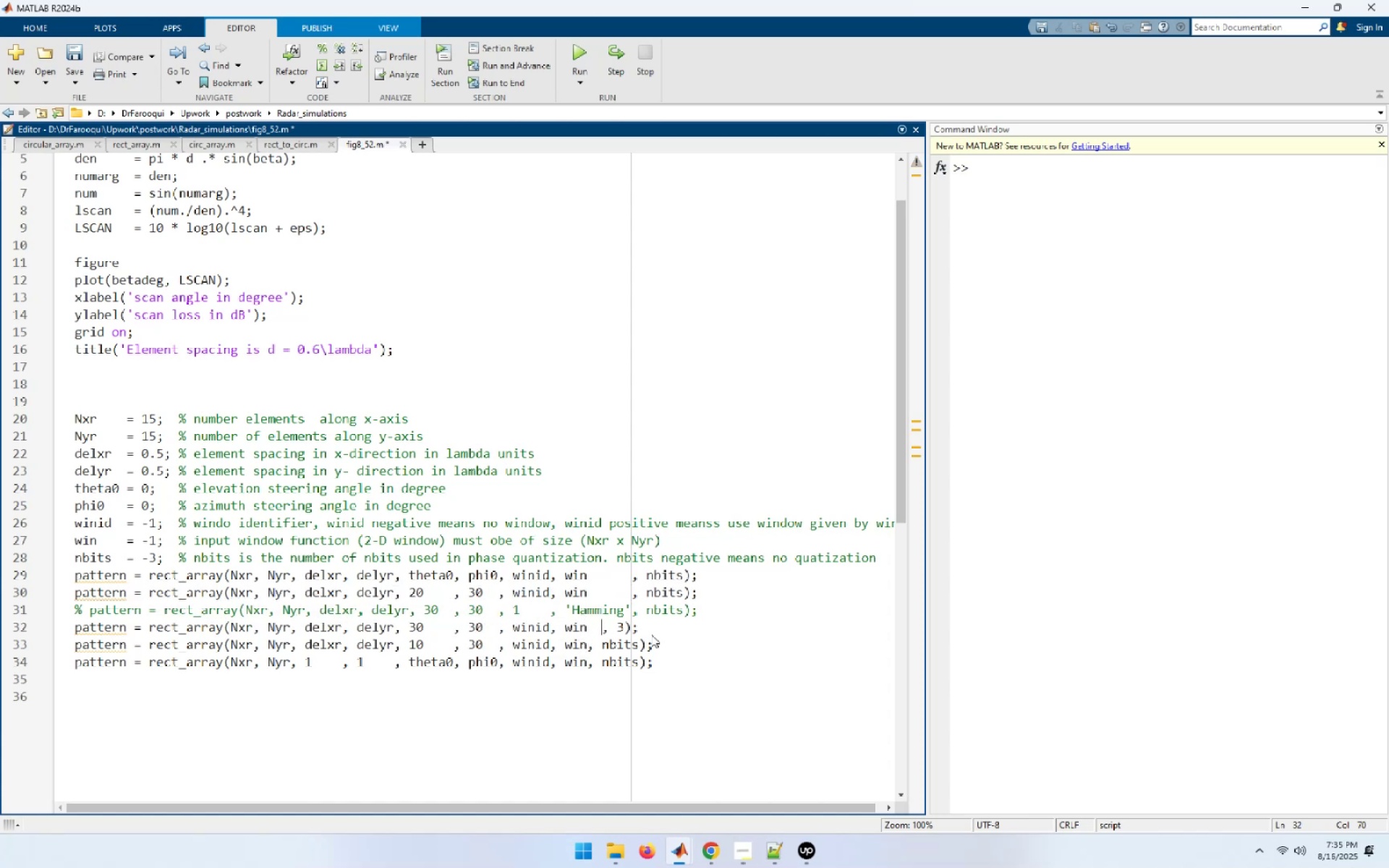 
key(Space)
 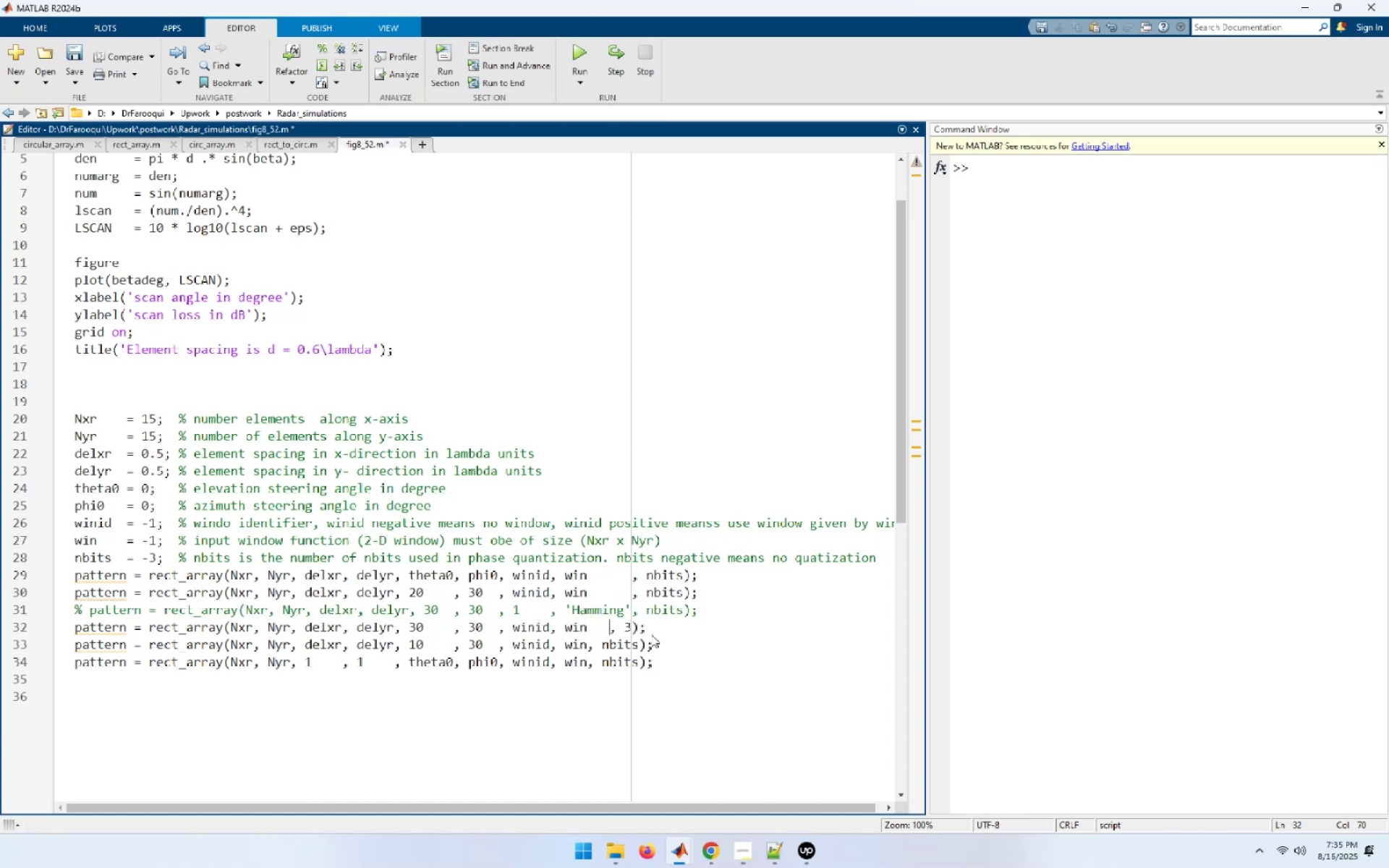 
key(Space)
 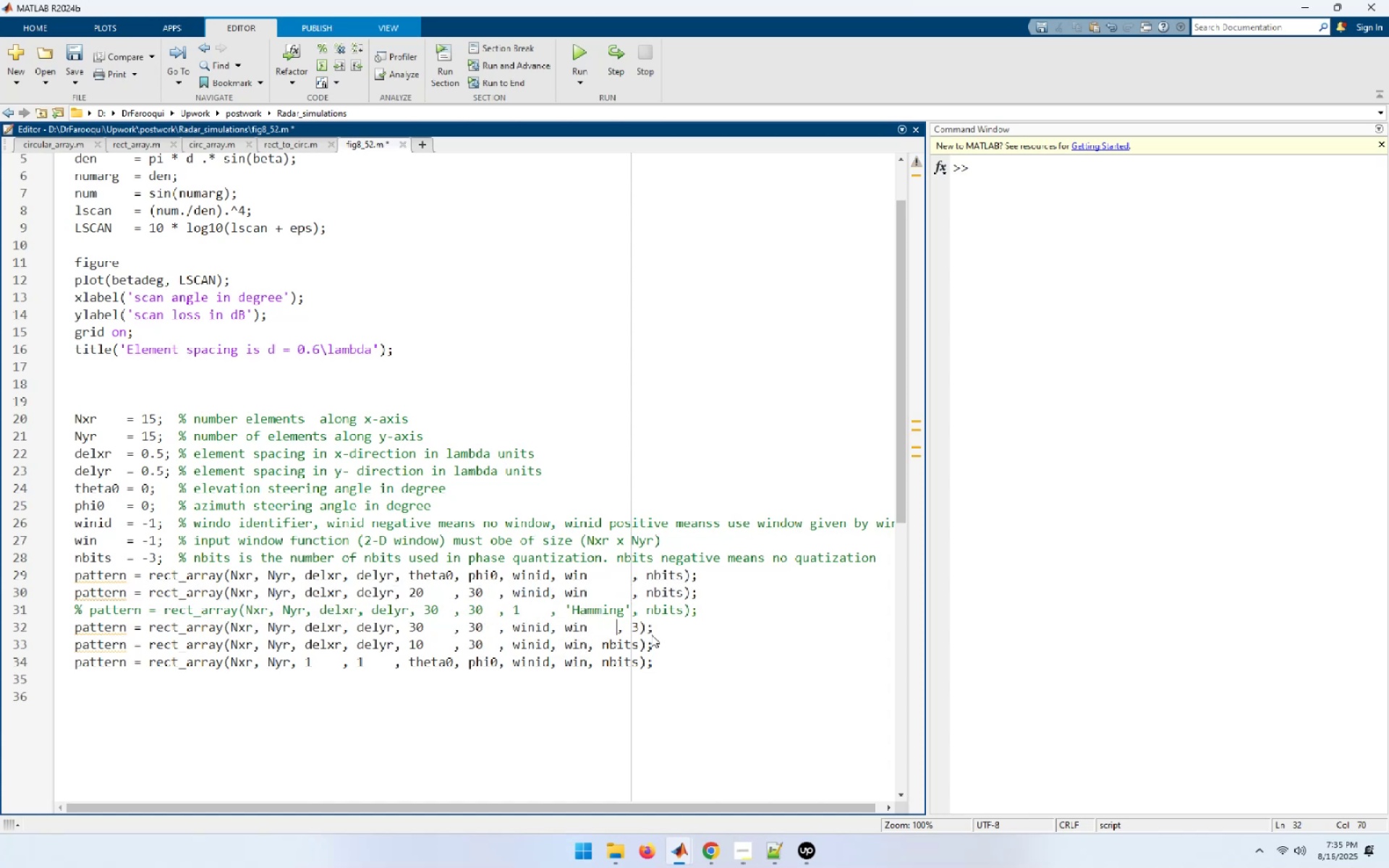 
key(Space)
 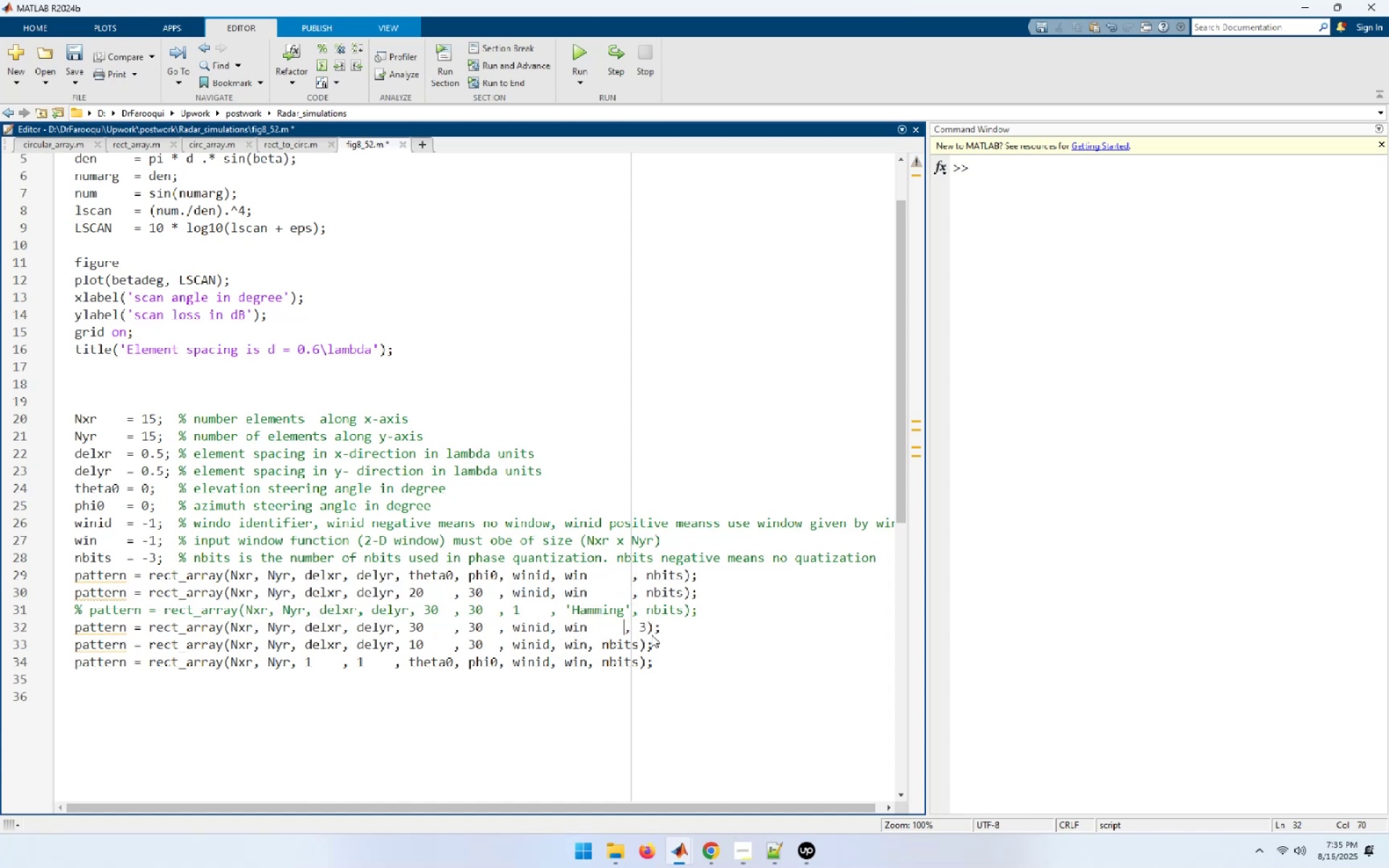 
key(Space)
 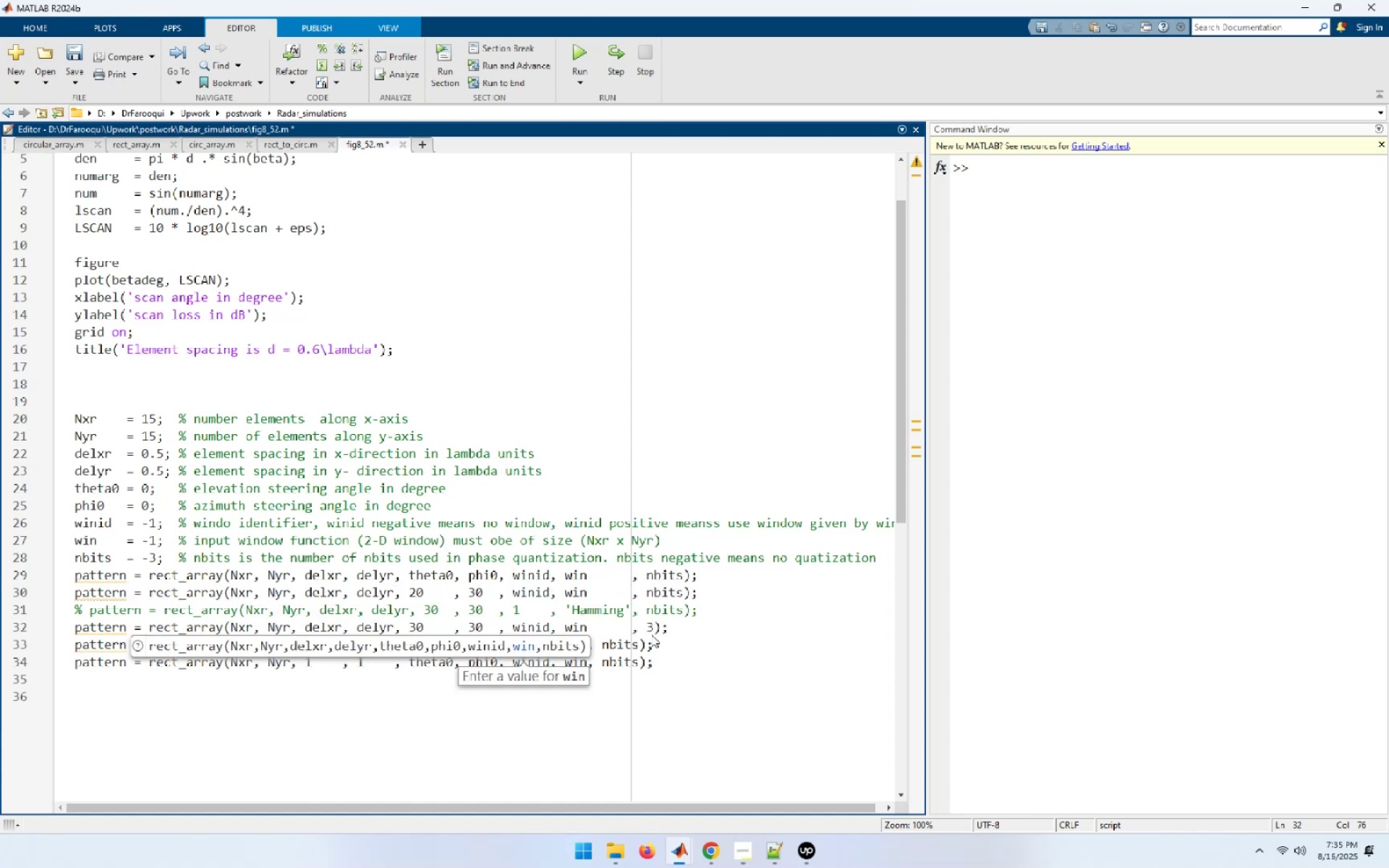 
key(ArrowDown)
 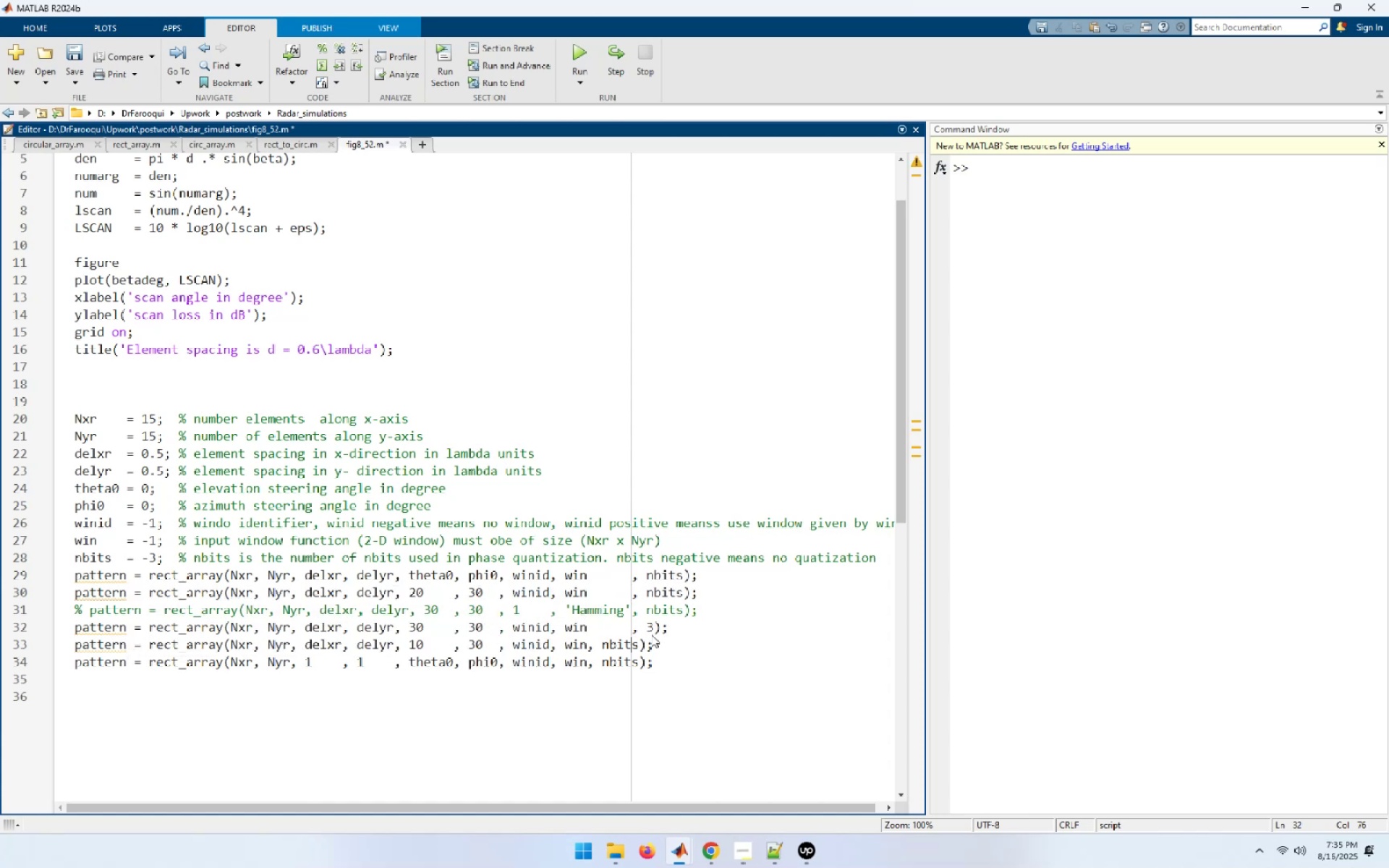 
key(ArrowLeft)
 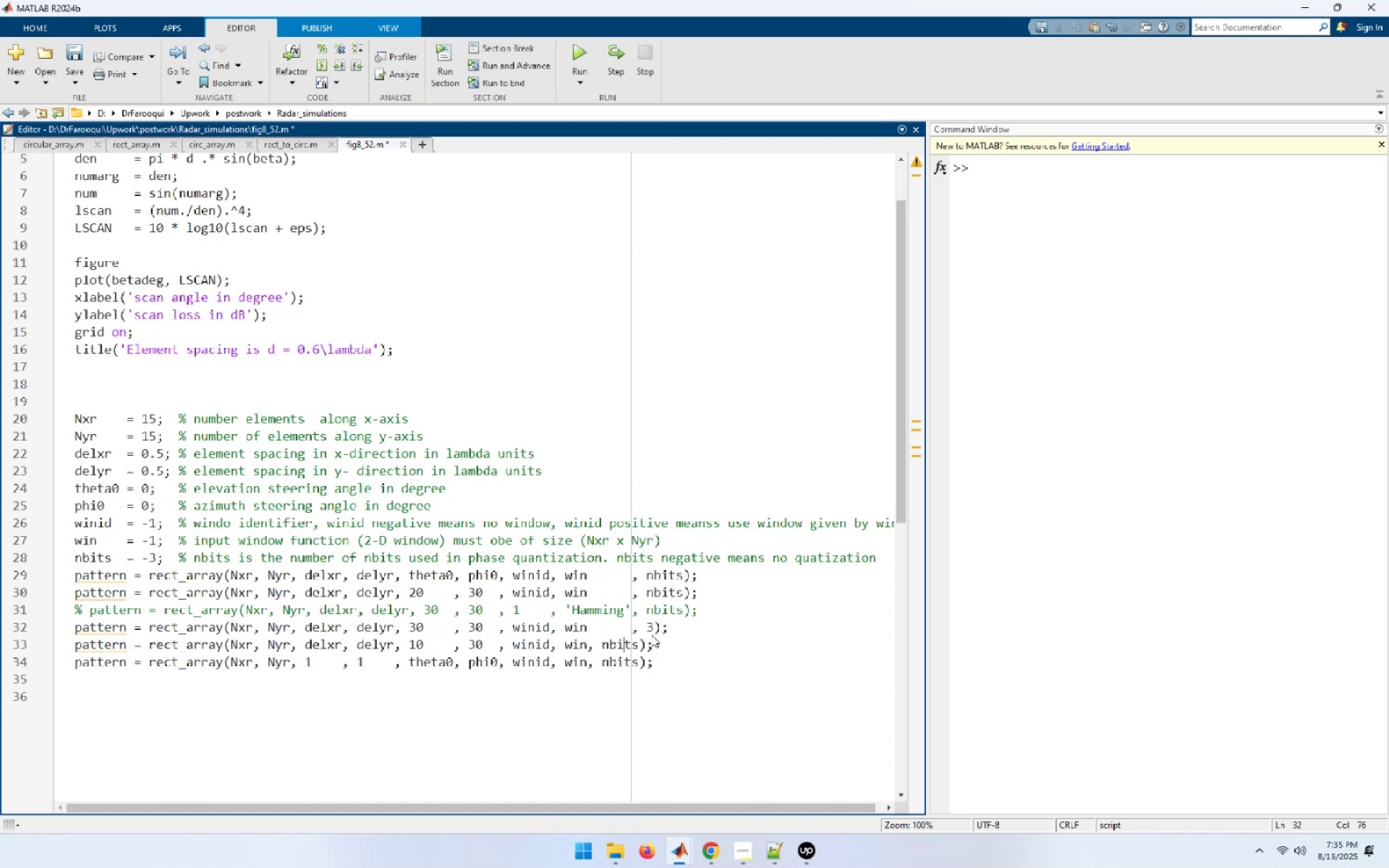 
key(ArrowDown)
 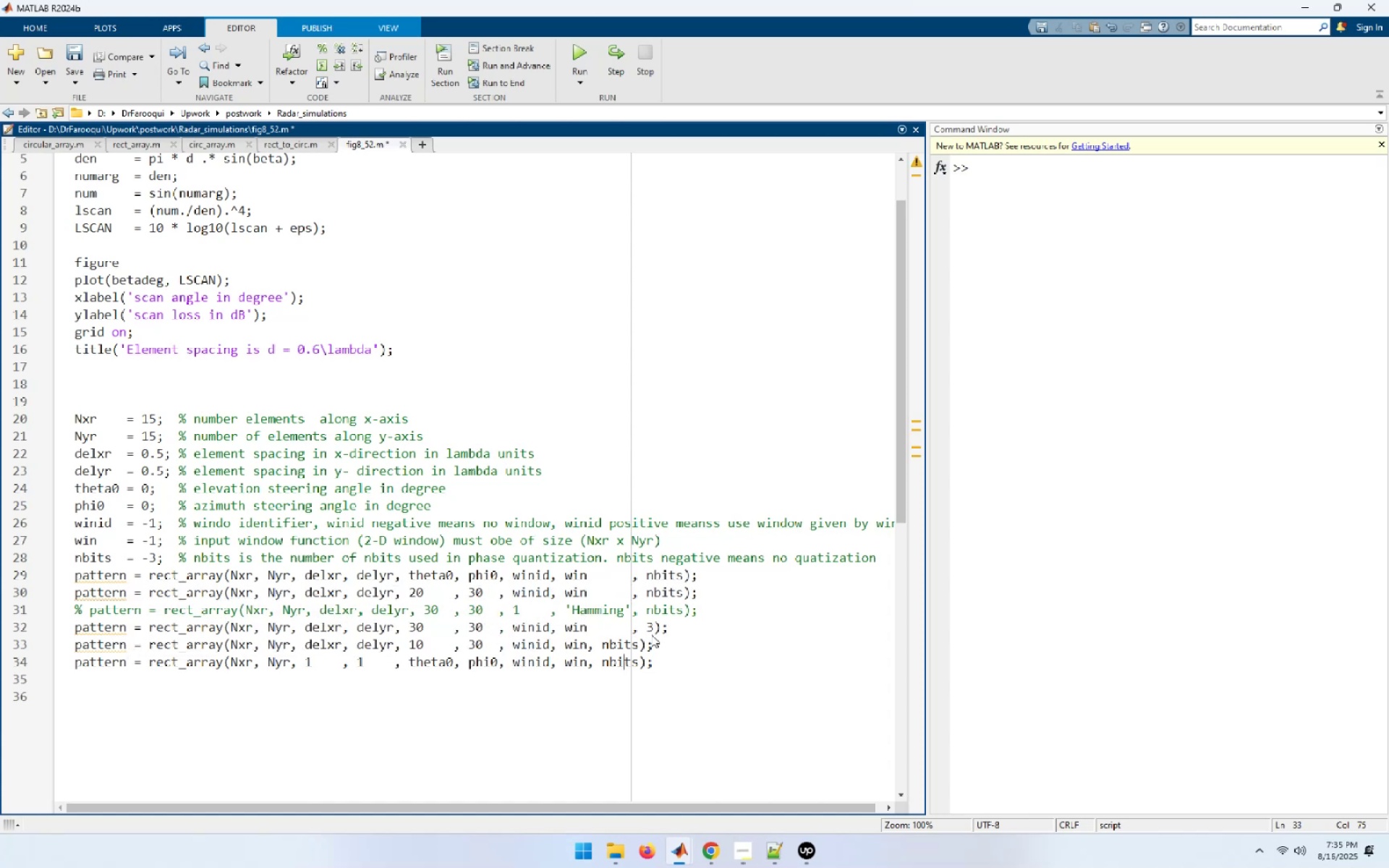 
key(ArrowLeft)
 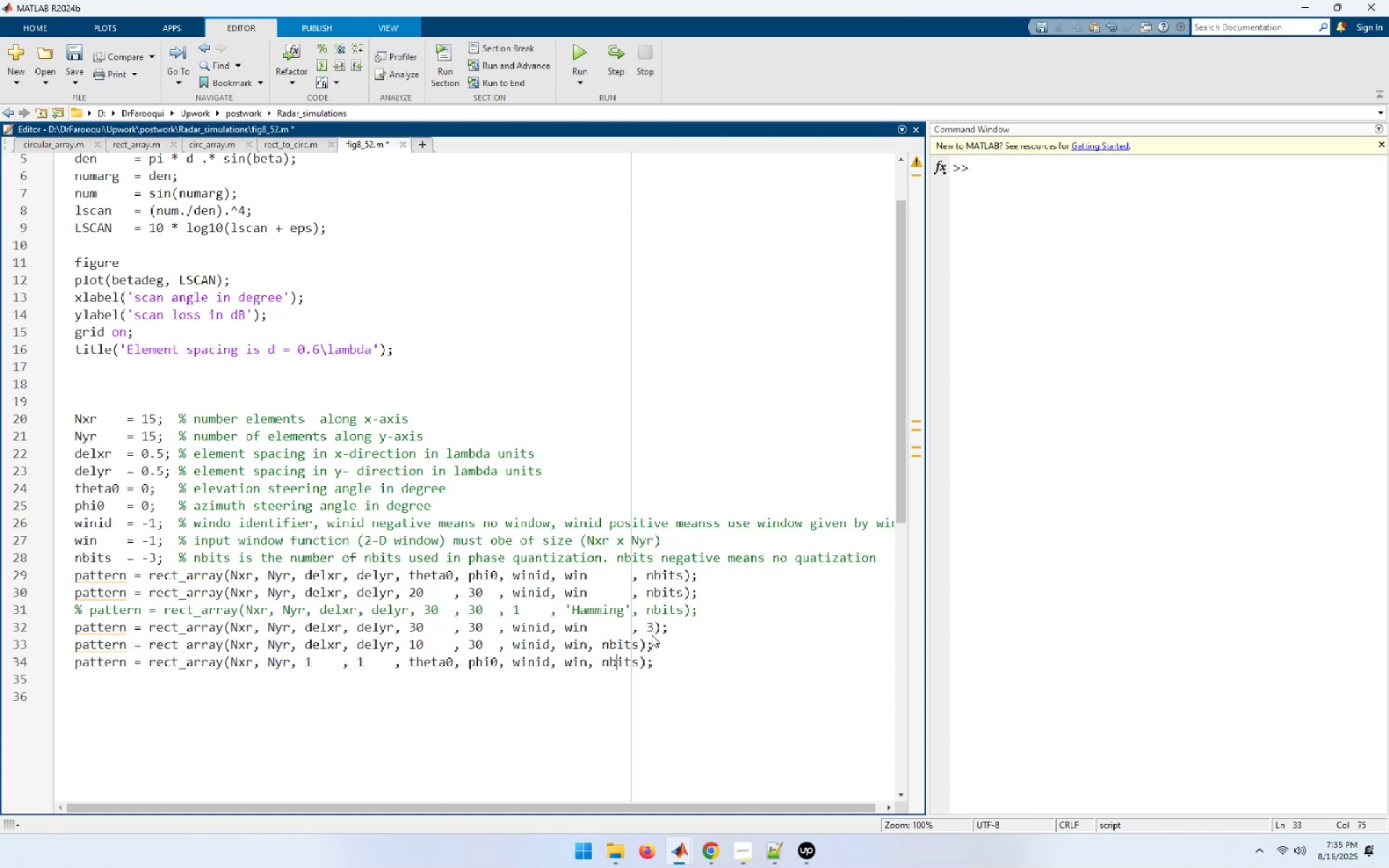 
key(ArrowLeft)
 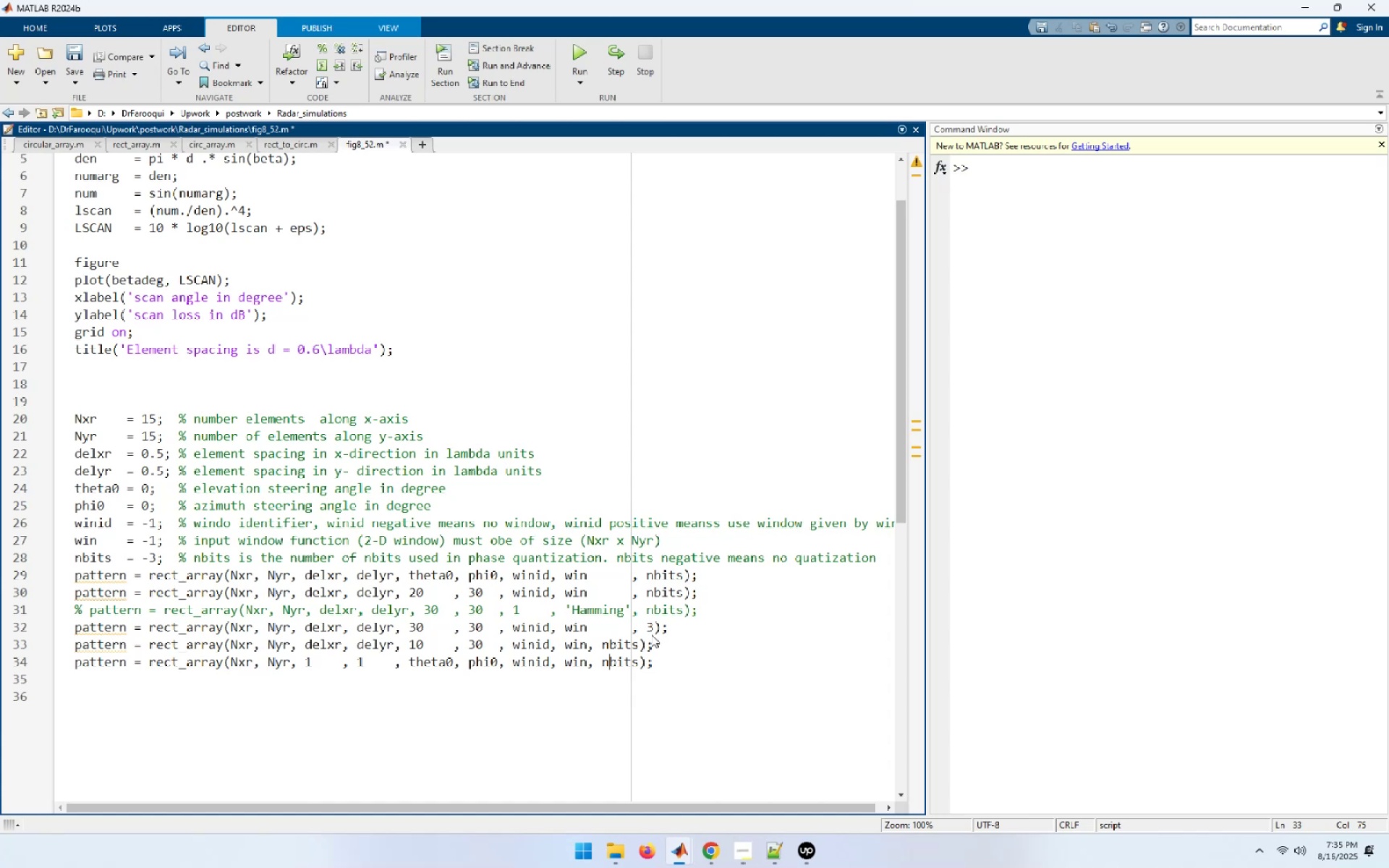 
key(ArrowUp)
 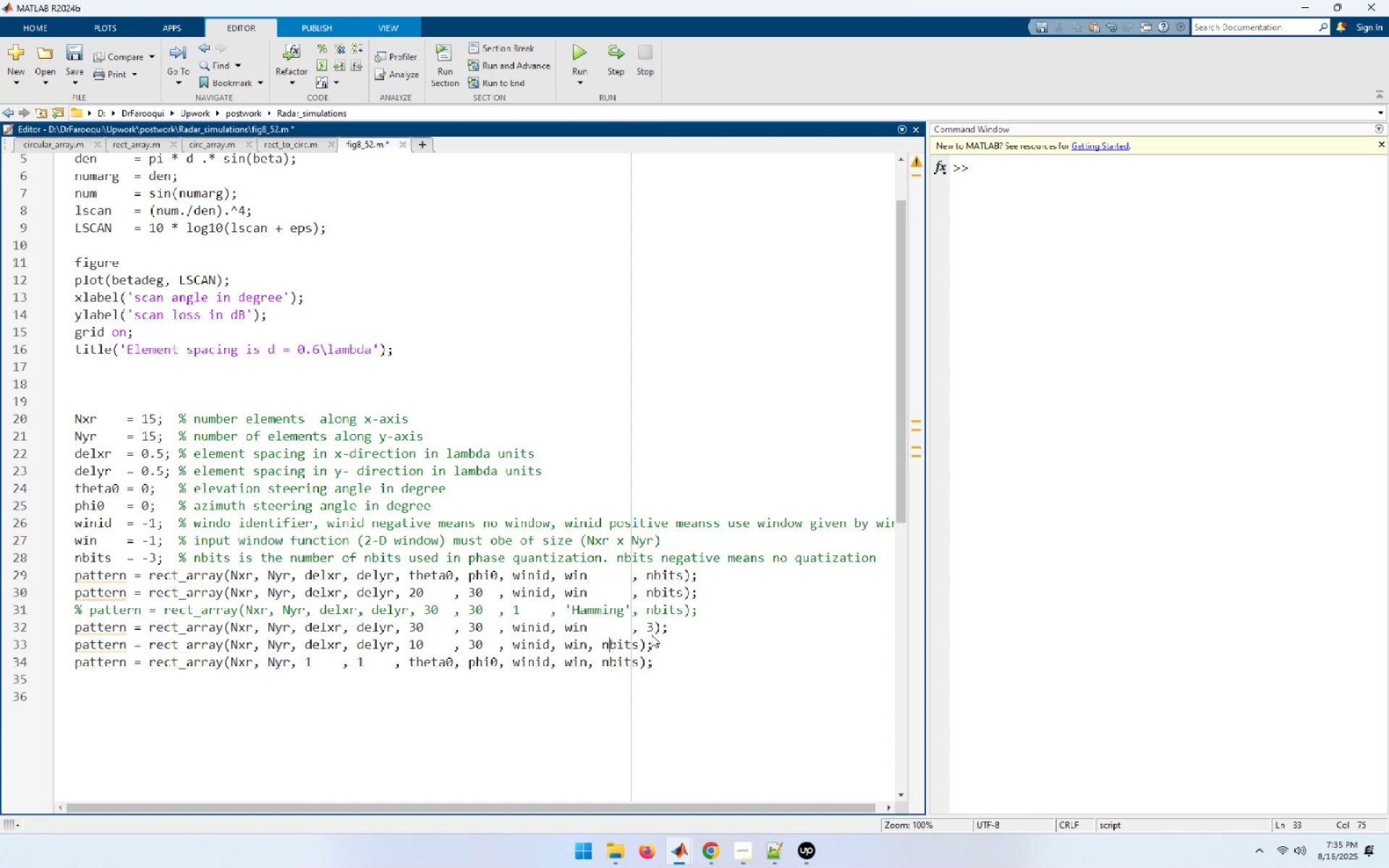 
key(ArrowLeft)
 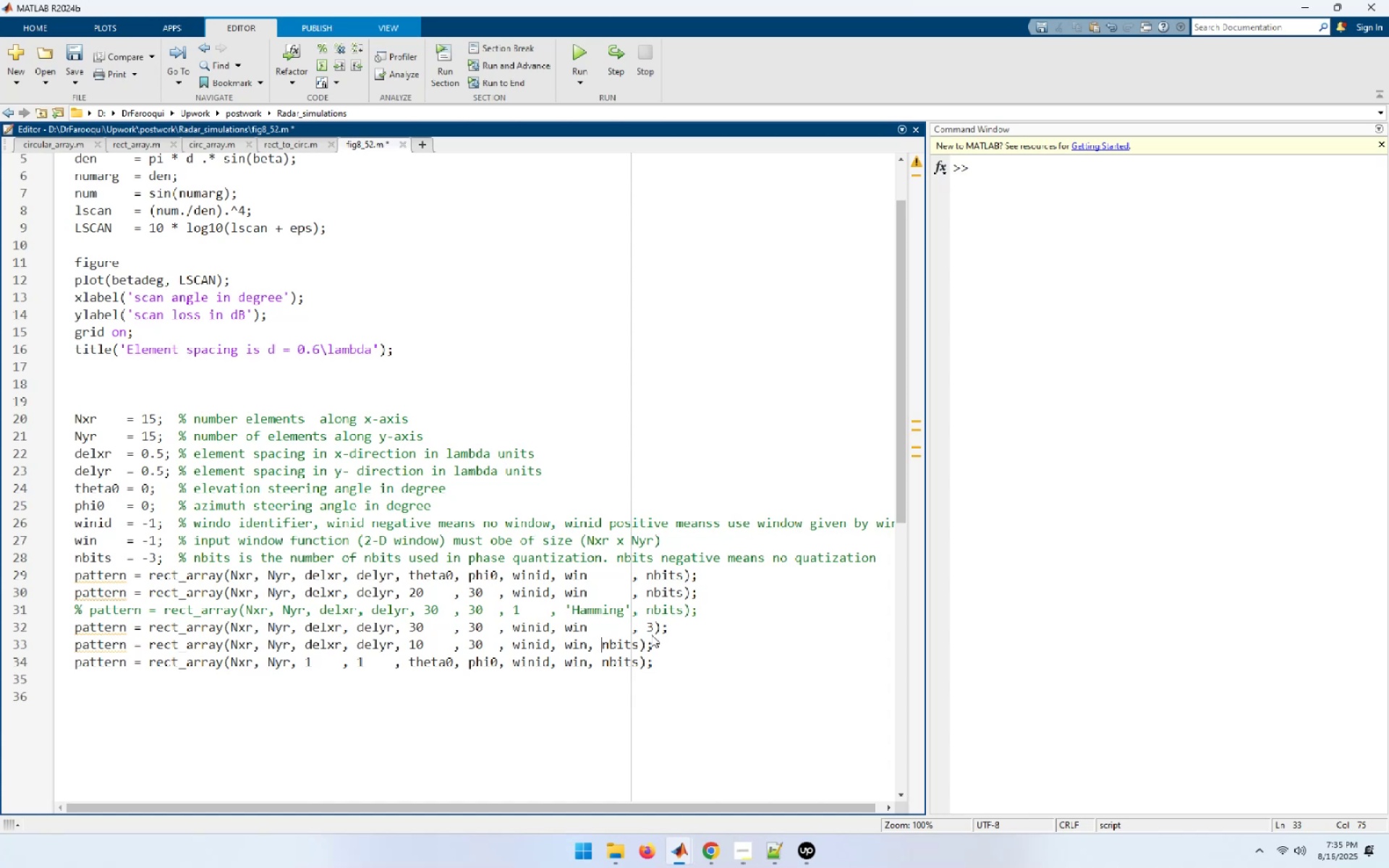 
key(ArrowLeft)
 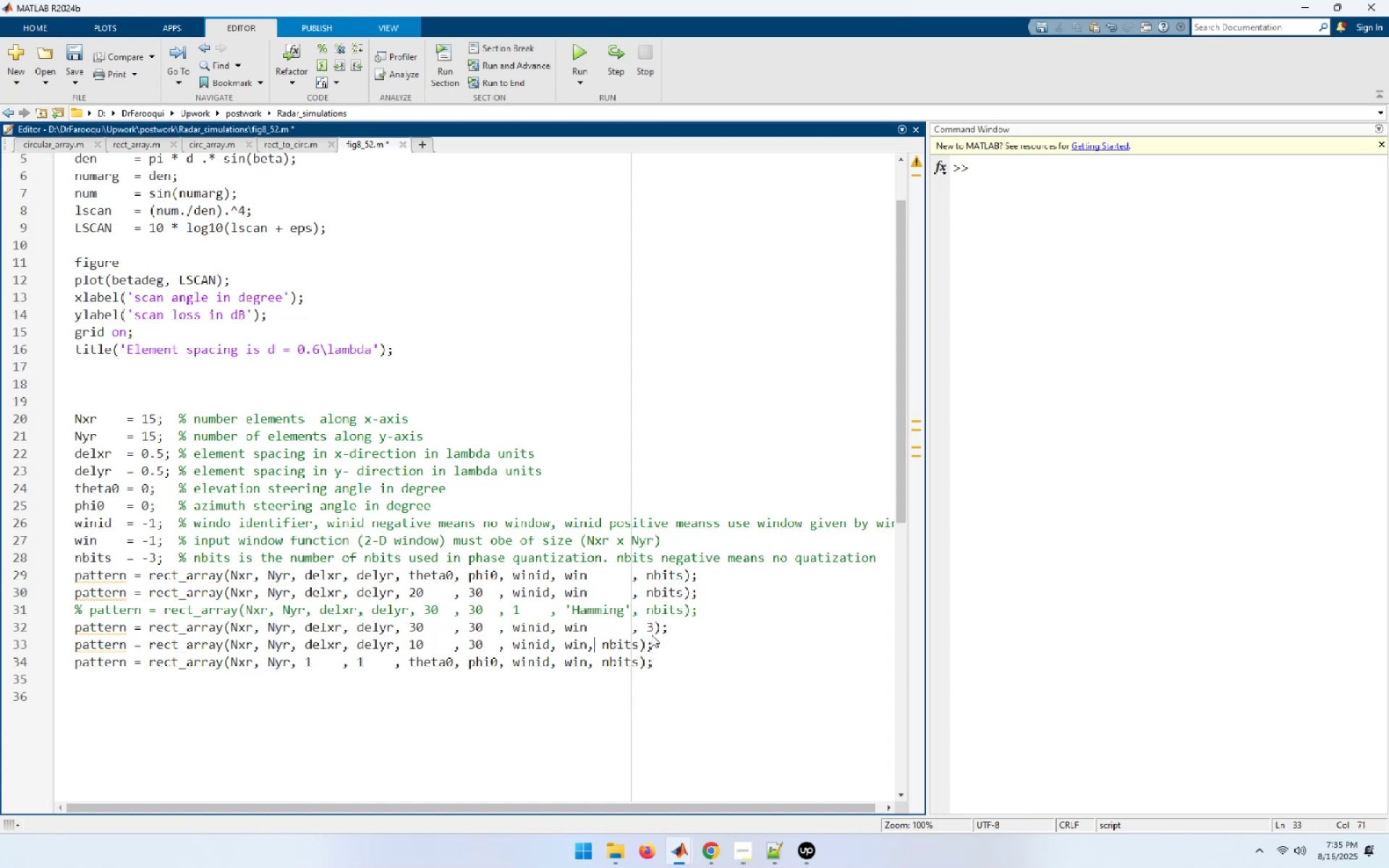 
key(ArrowLeft)
 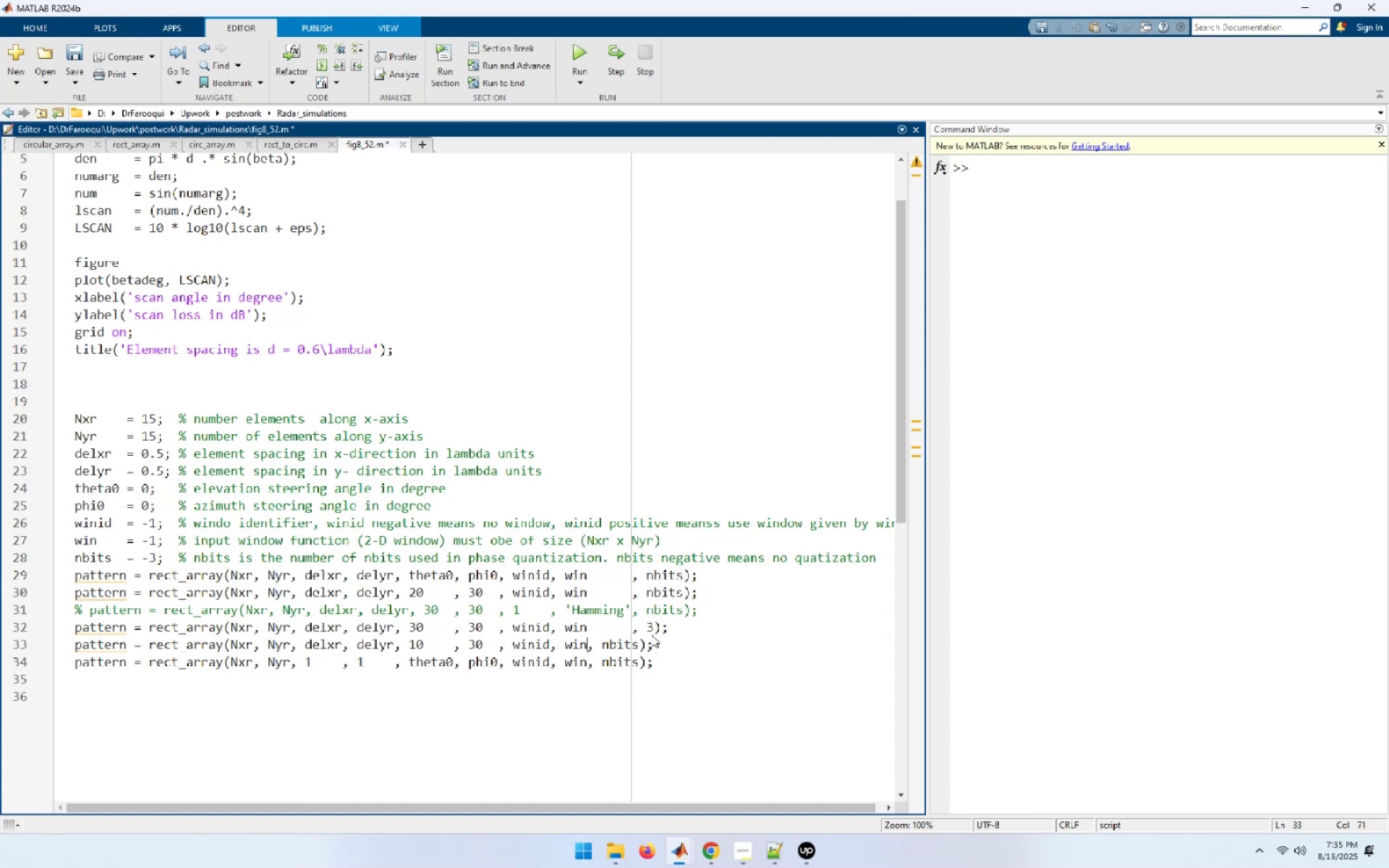 
key(Space)
 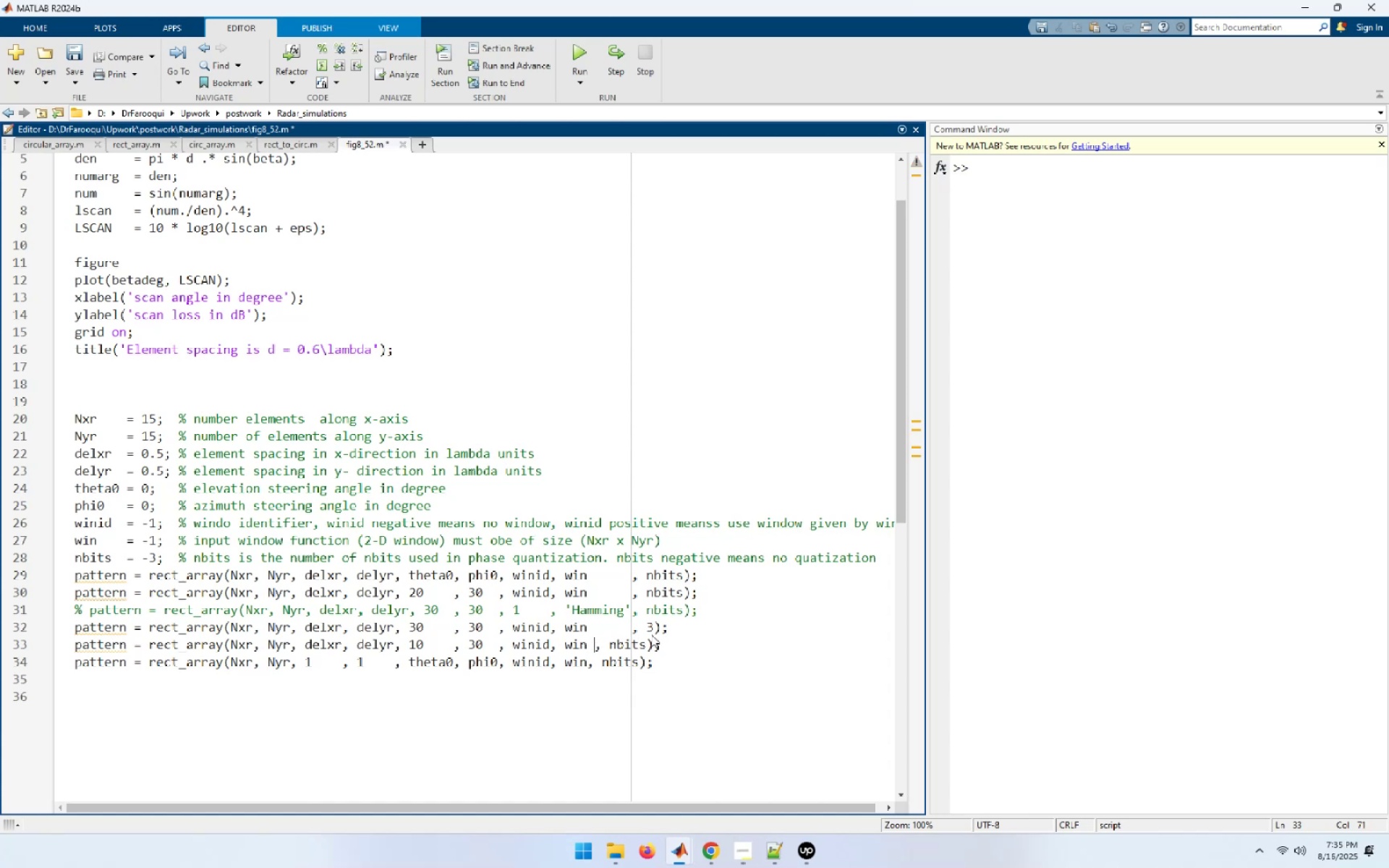 
key(Space)
 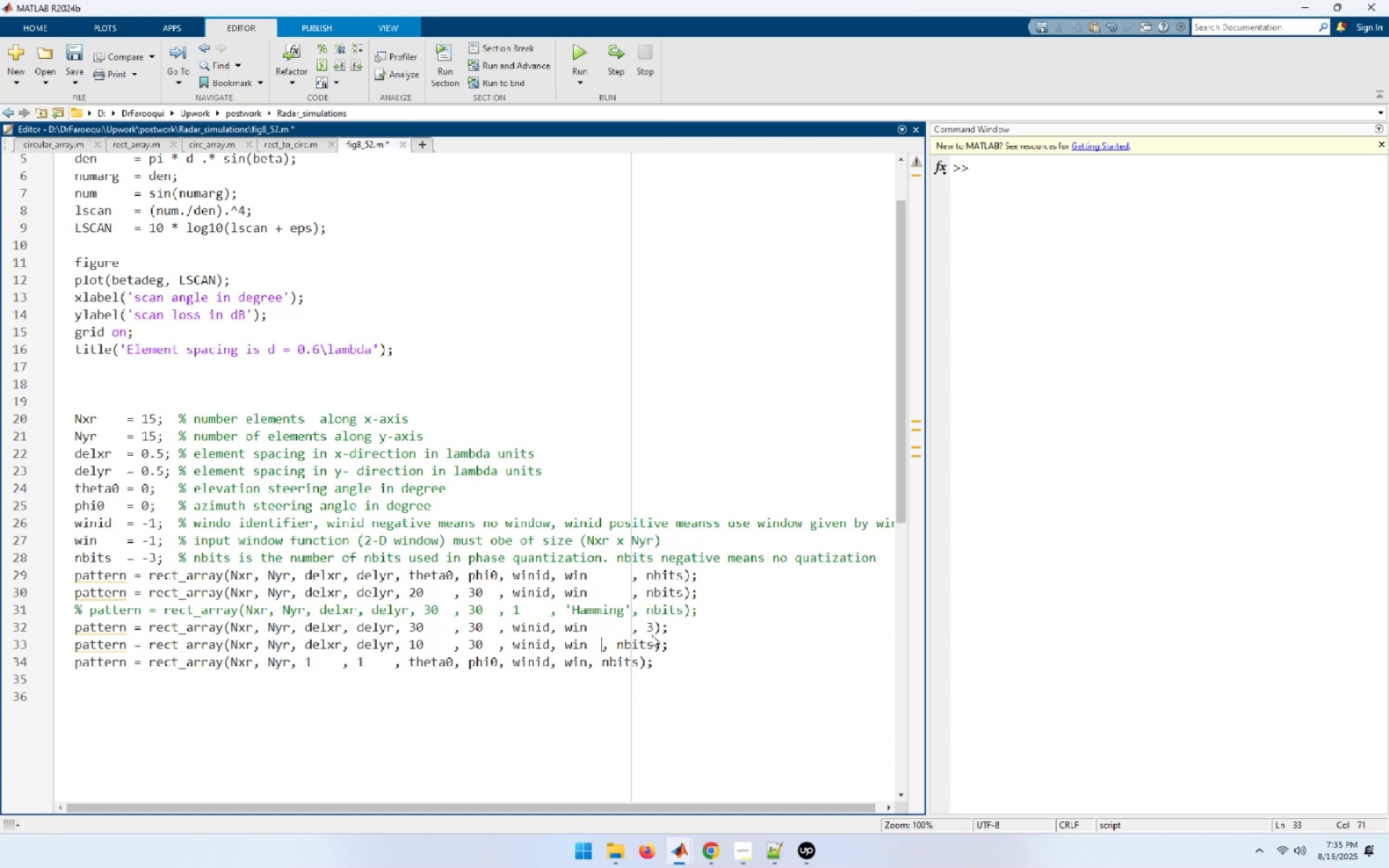 
key(Space)
 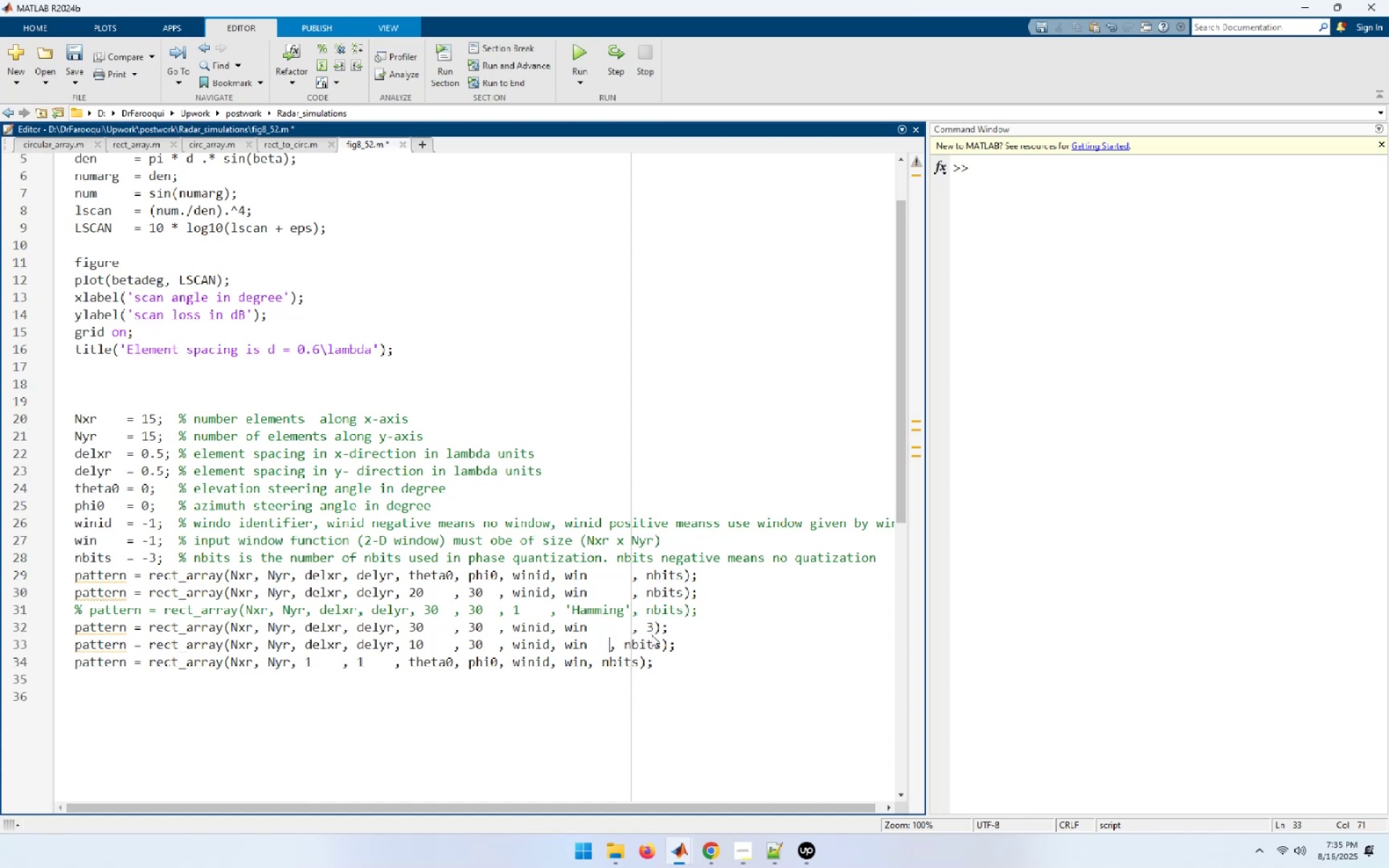 
key(Space)
 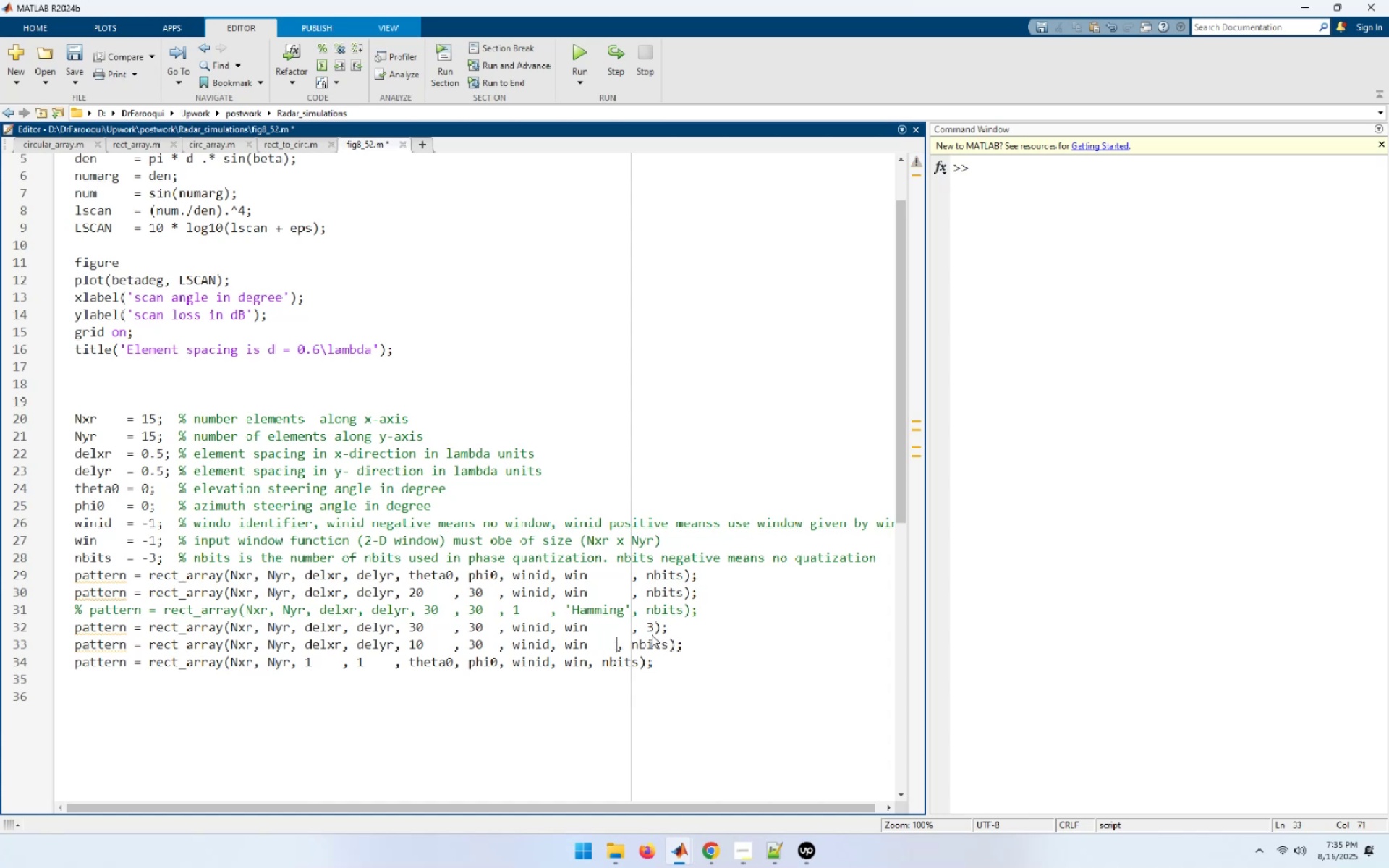 
key(Space)
 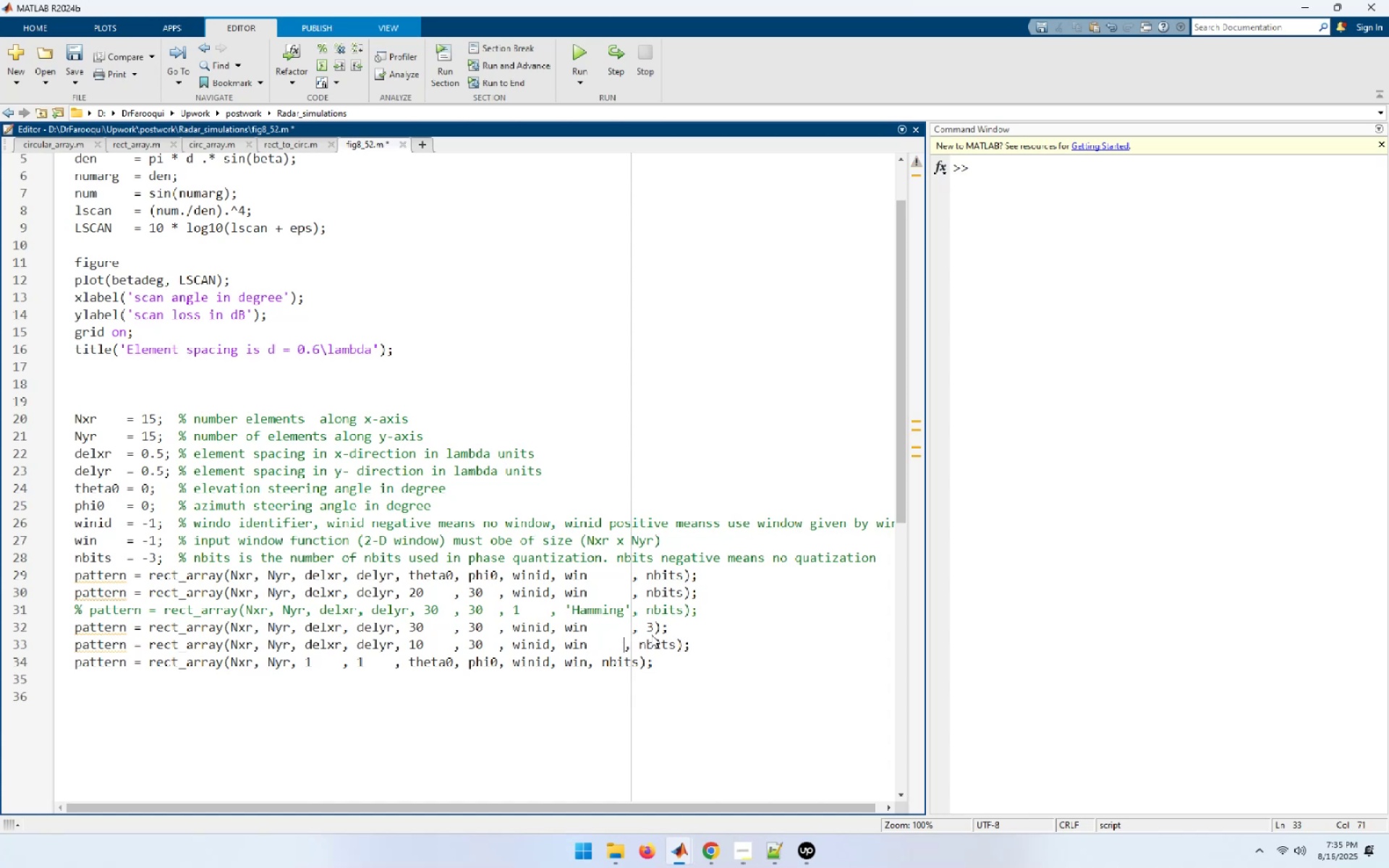 
key(Space)
 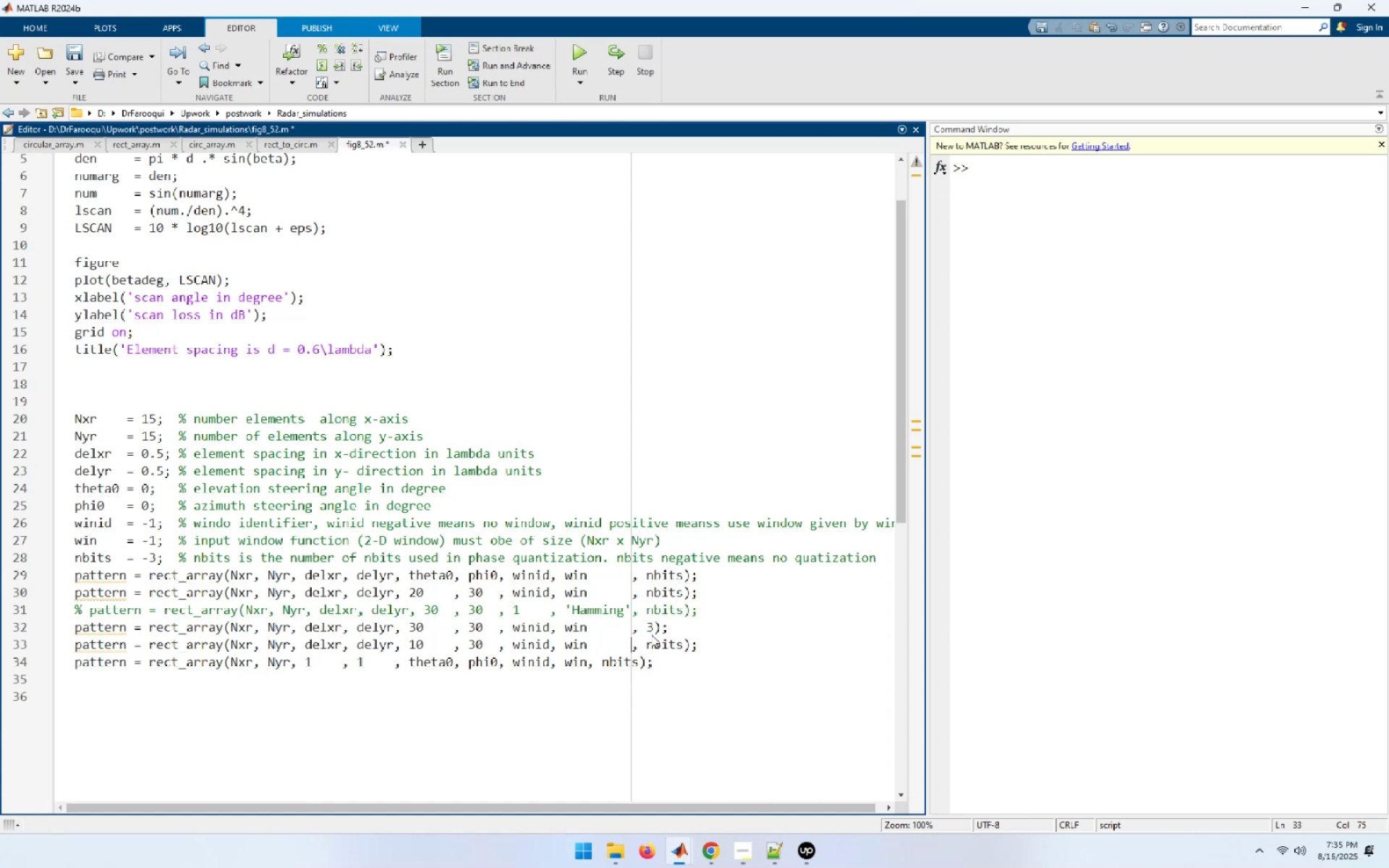 
key(ArrowDown)
 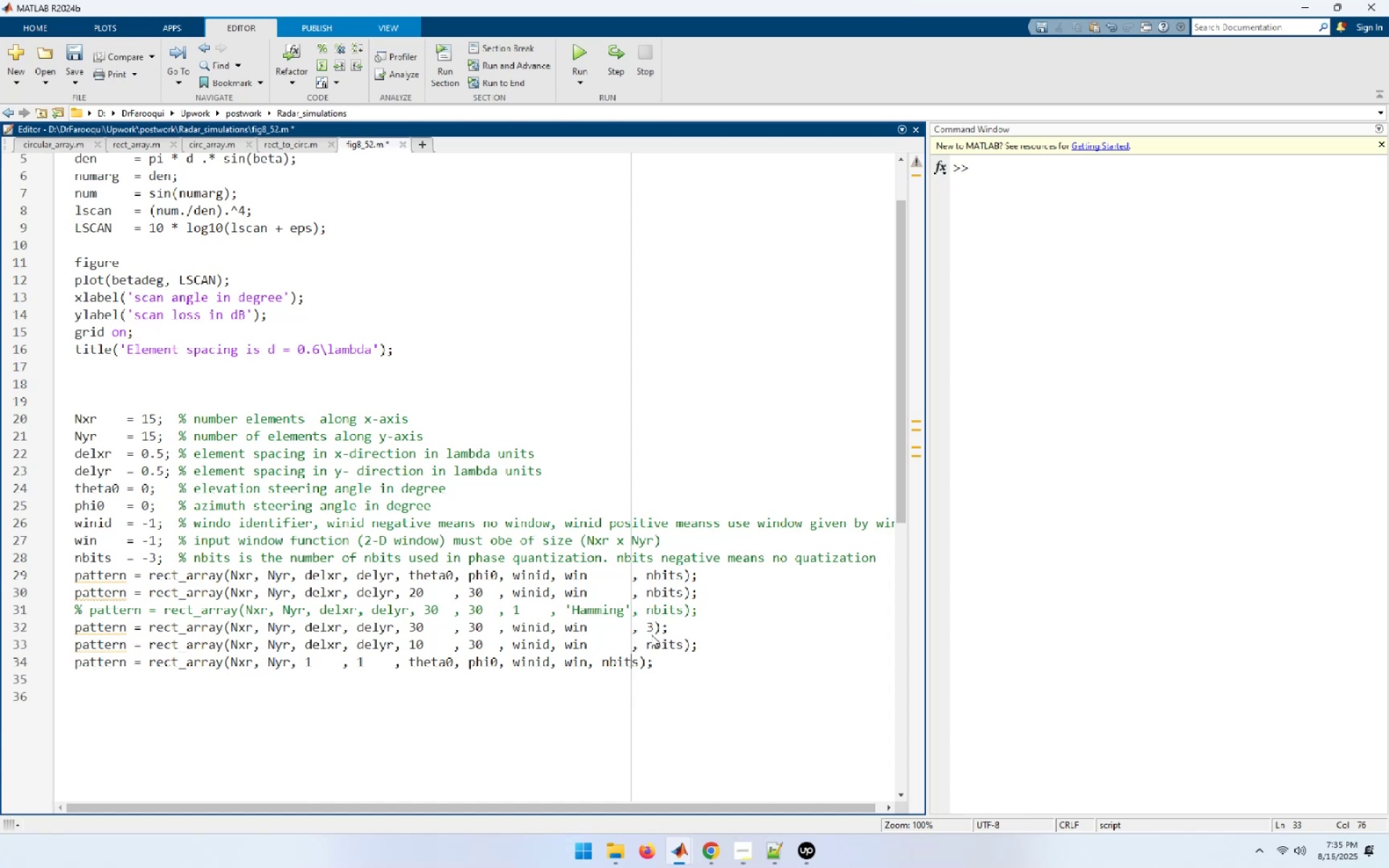 
key(ArrowLeft)
 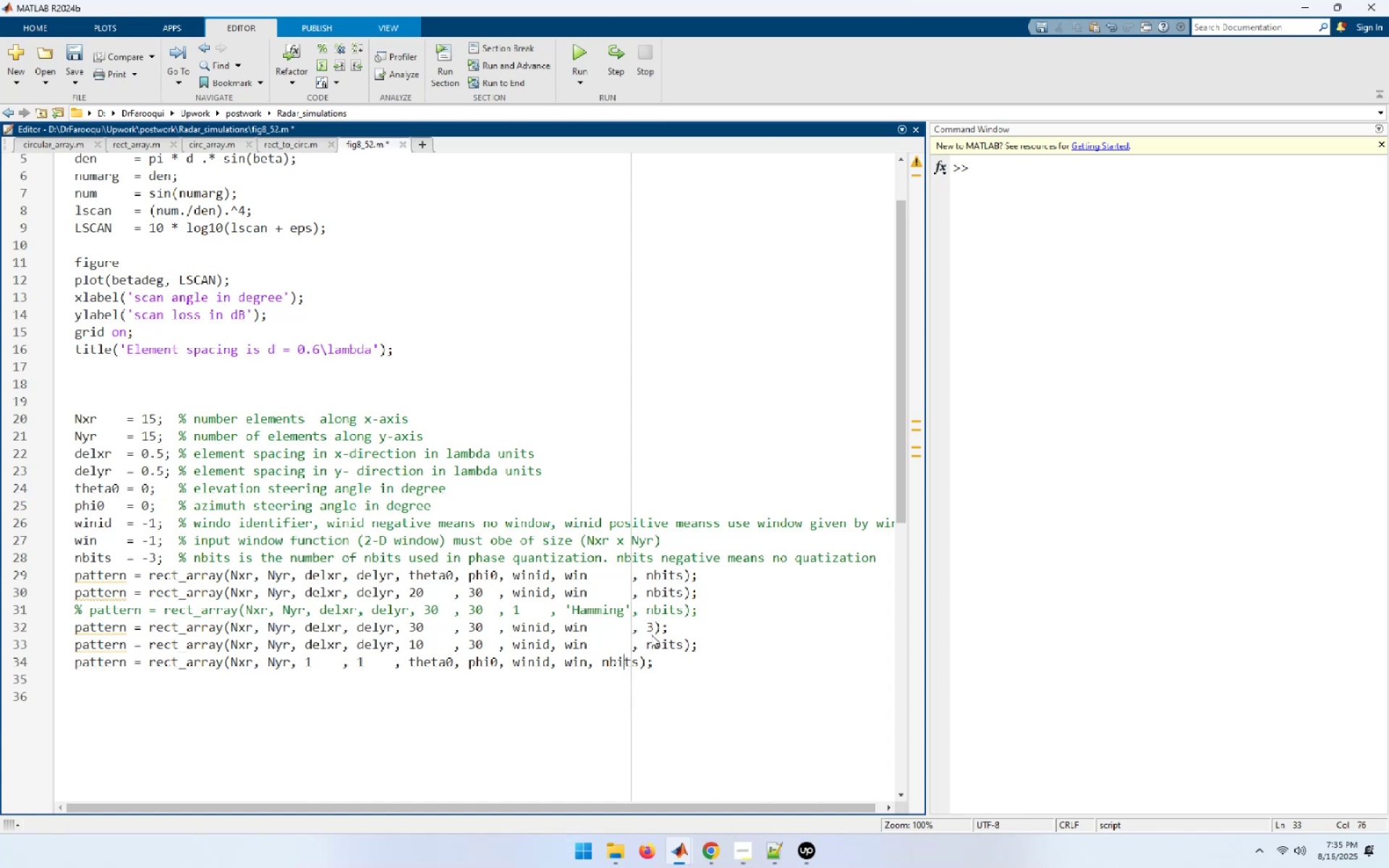 
key(ArrowLeft)
 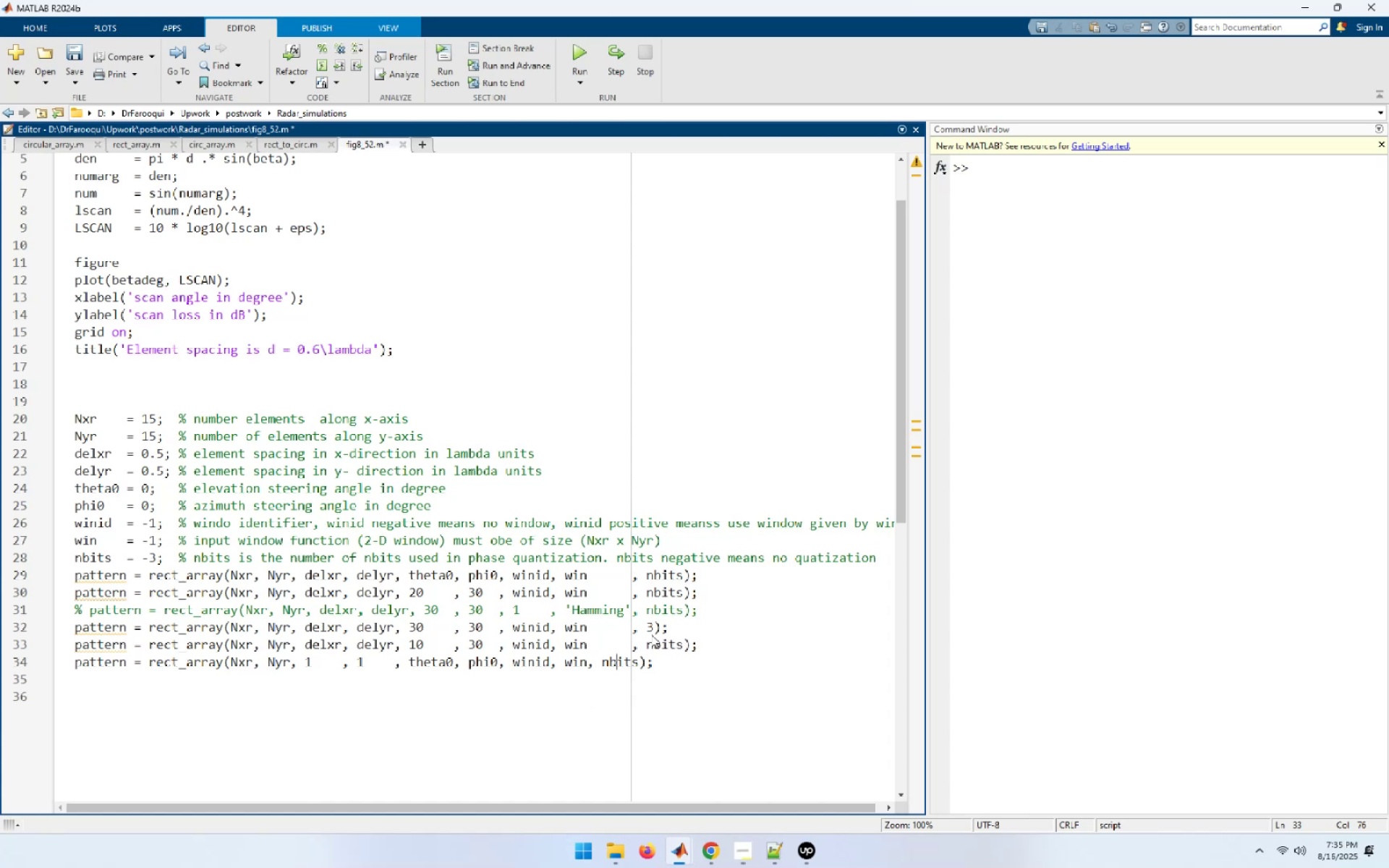 
key(ArrowLeft)
 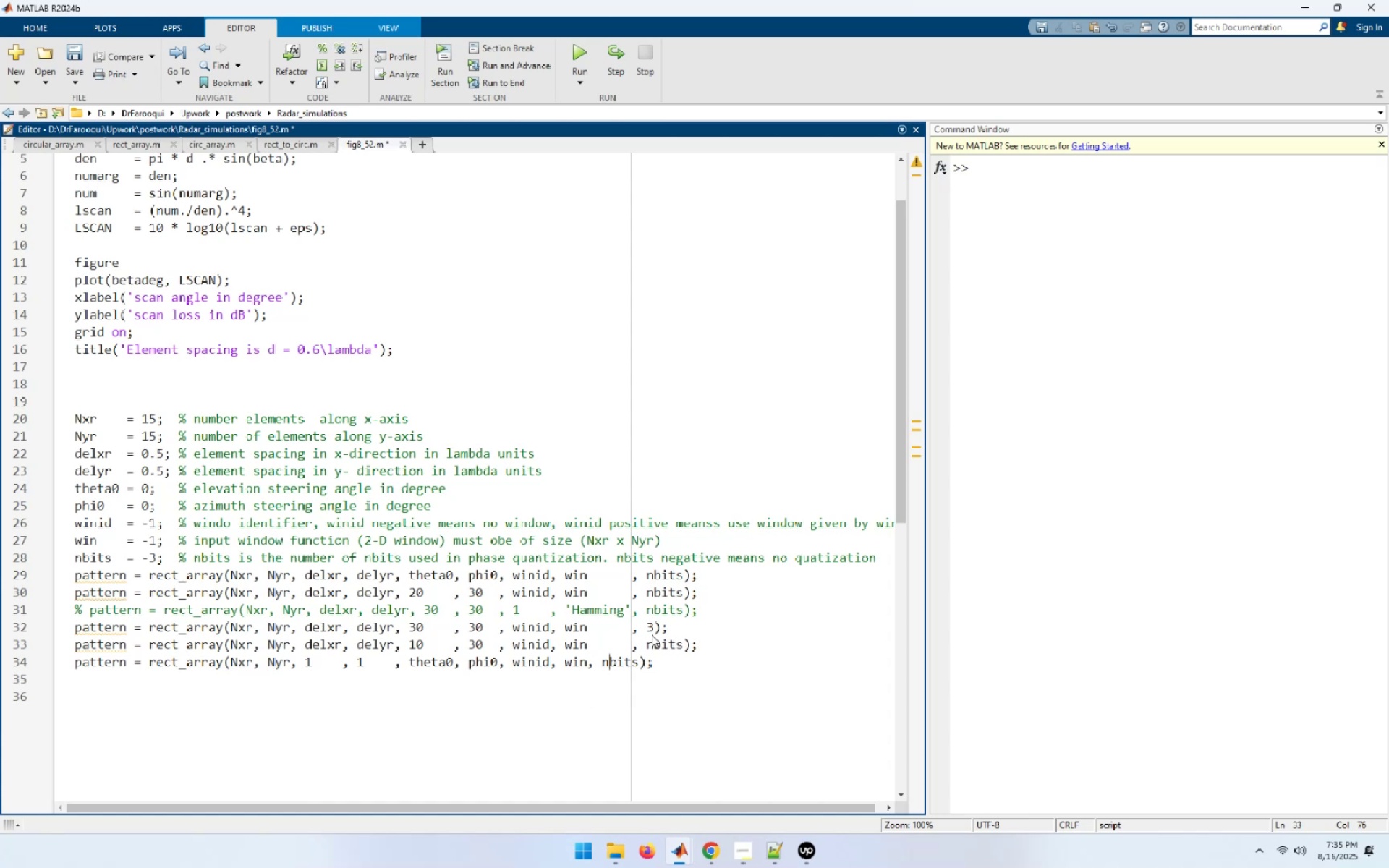 
key(ArrowLeft)
 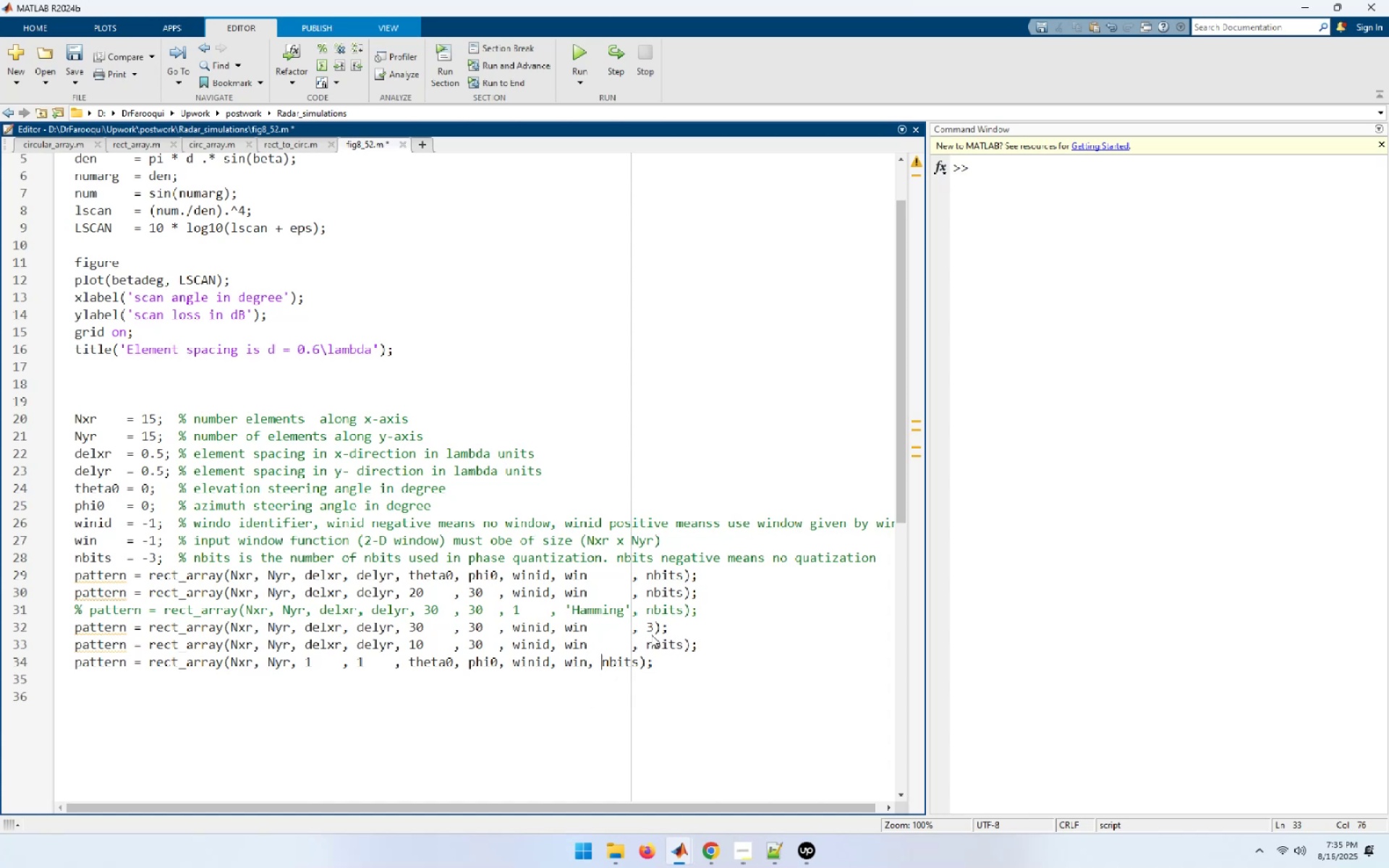 
key(ArrowLeft)
 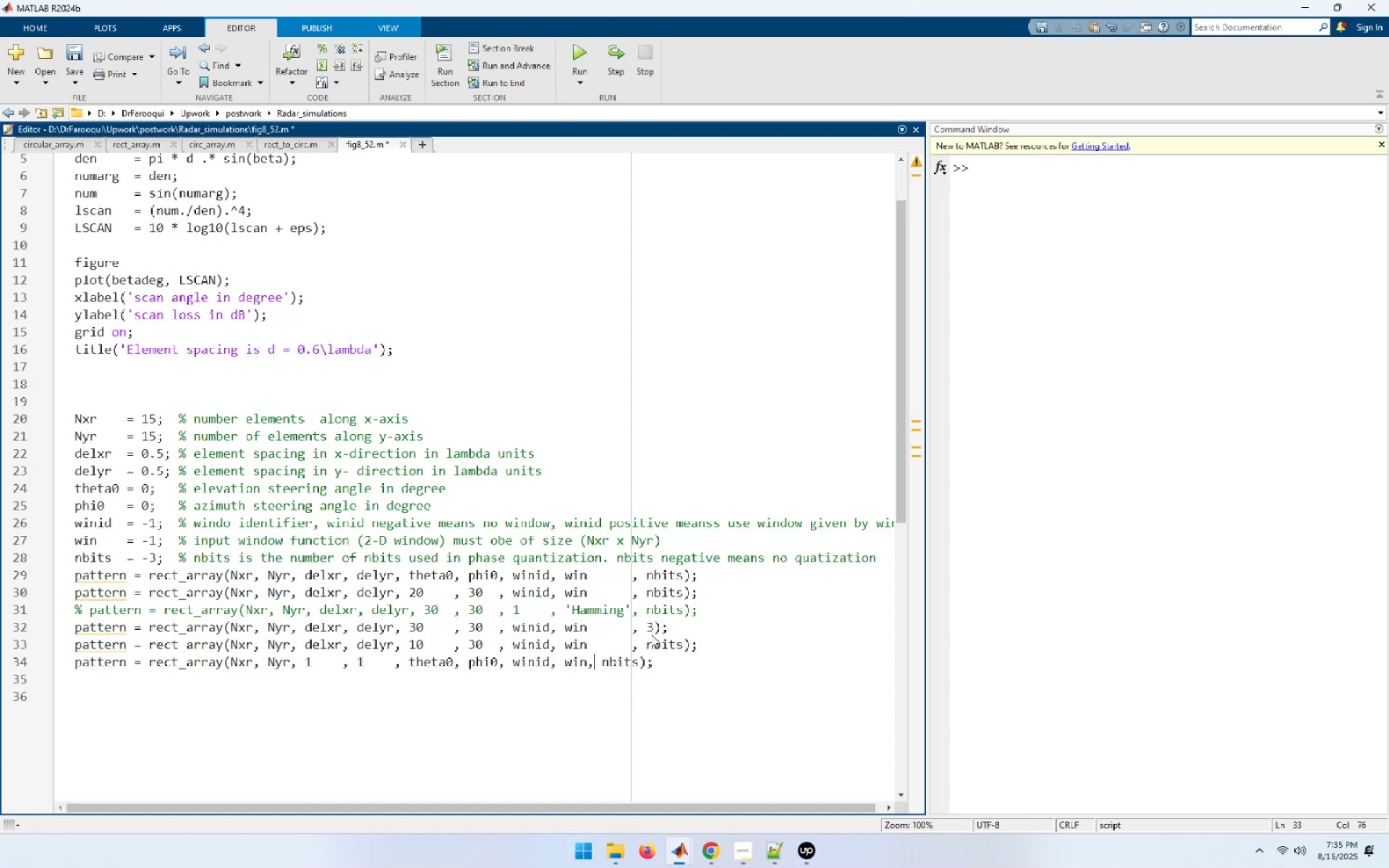 
key(ArrowLeft)
 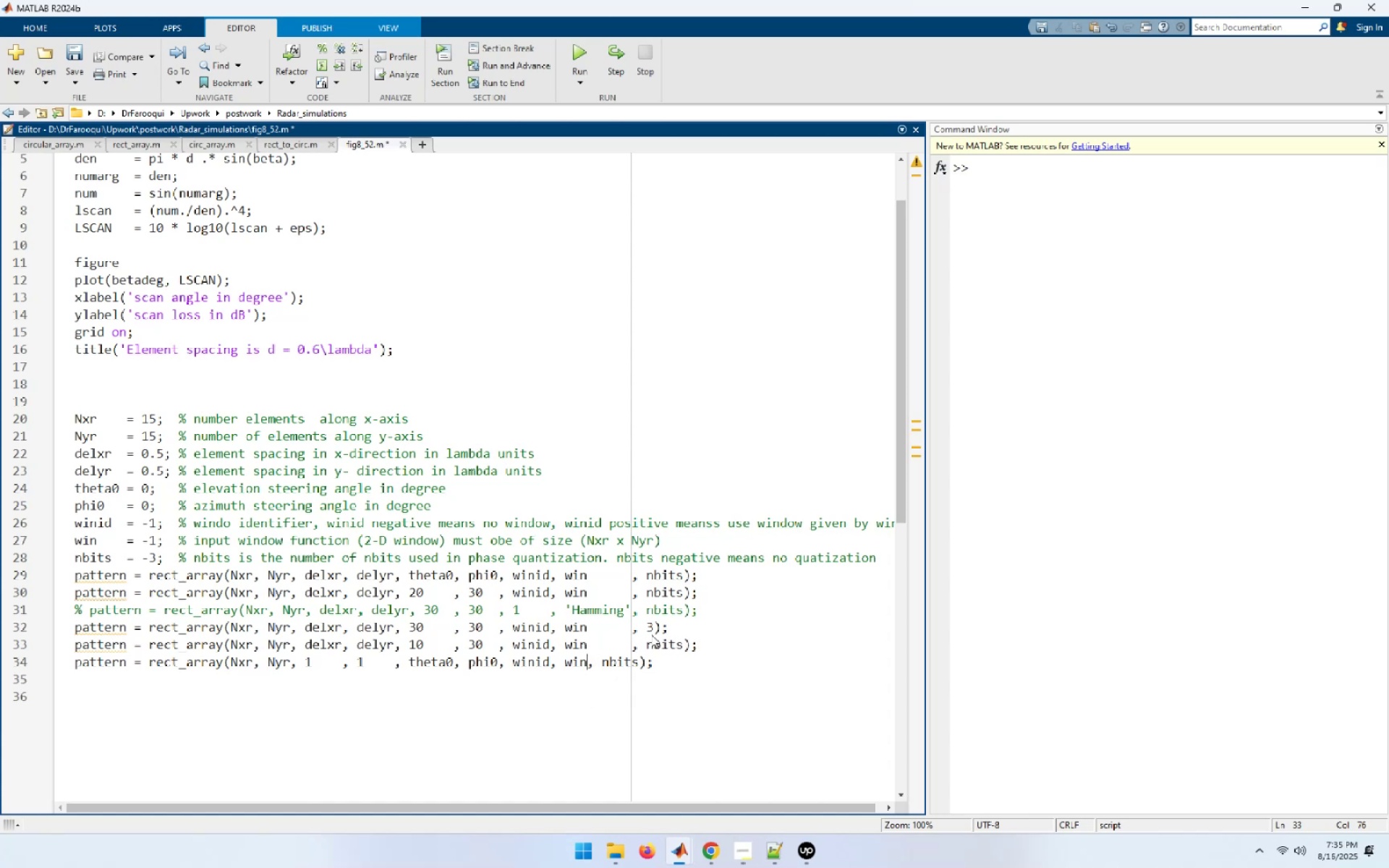 
key(Space)
 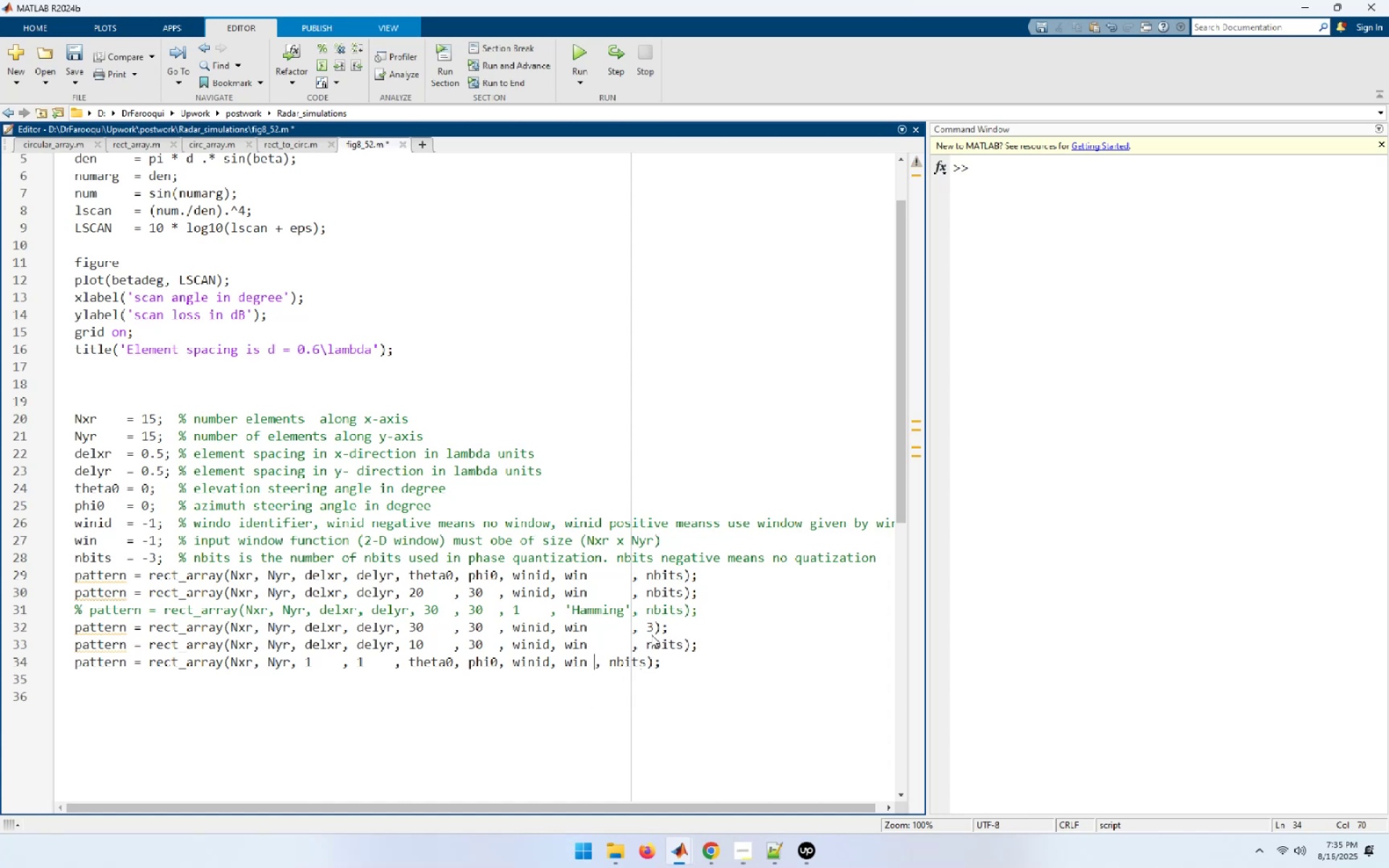 
key(Space)
 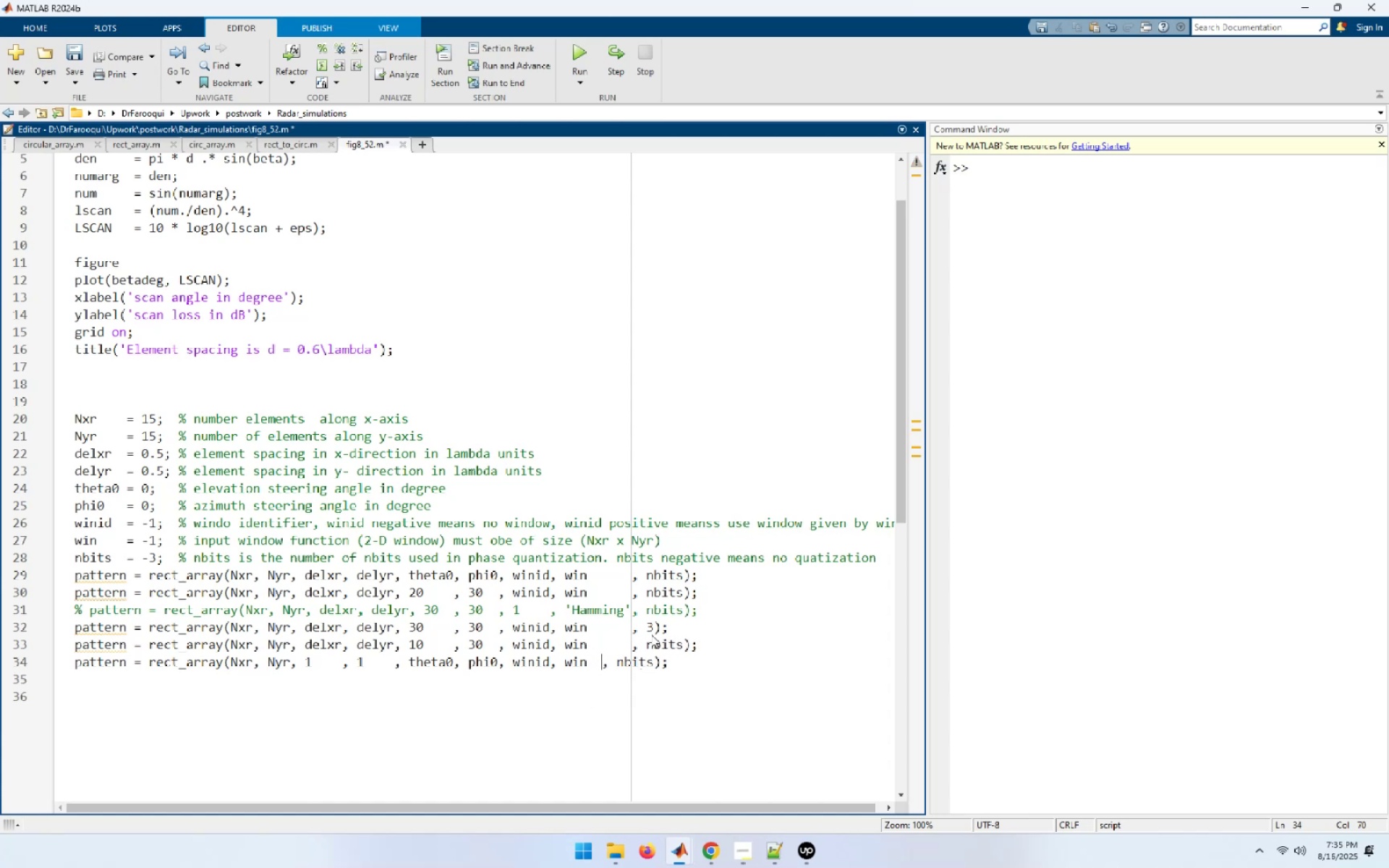 
key(Space)
 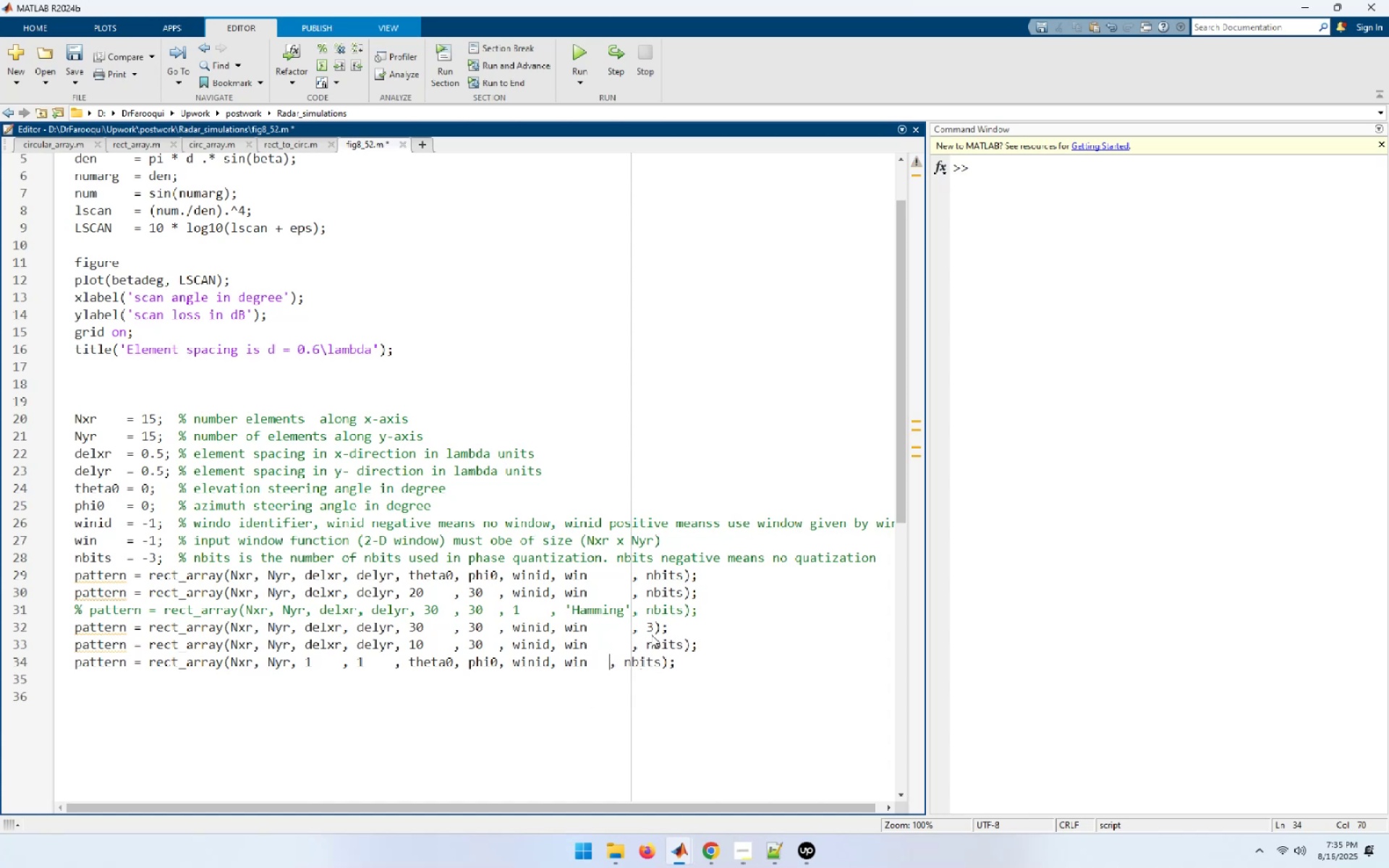 
key(Space)
 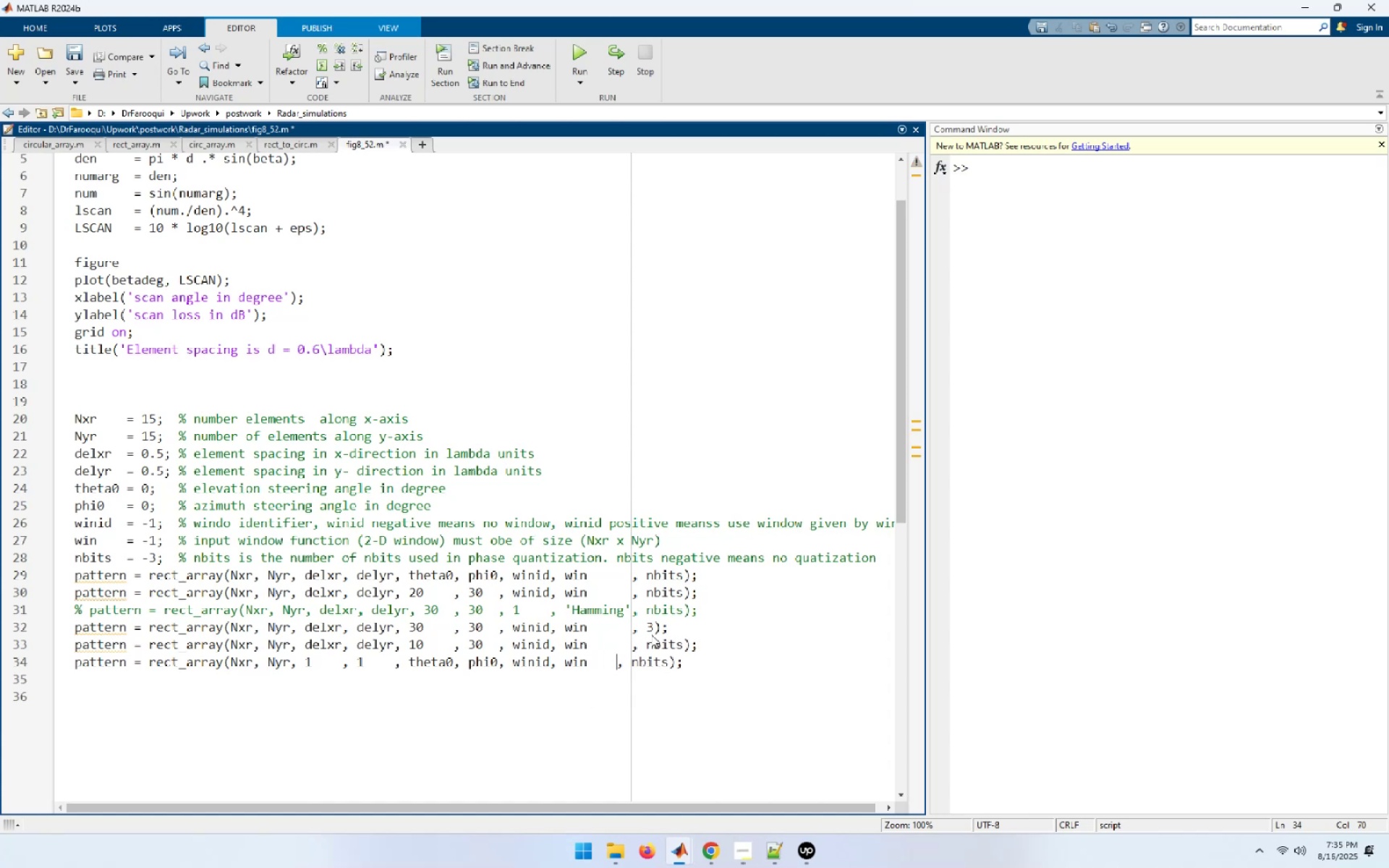 
key(Space)
 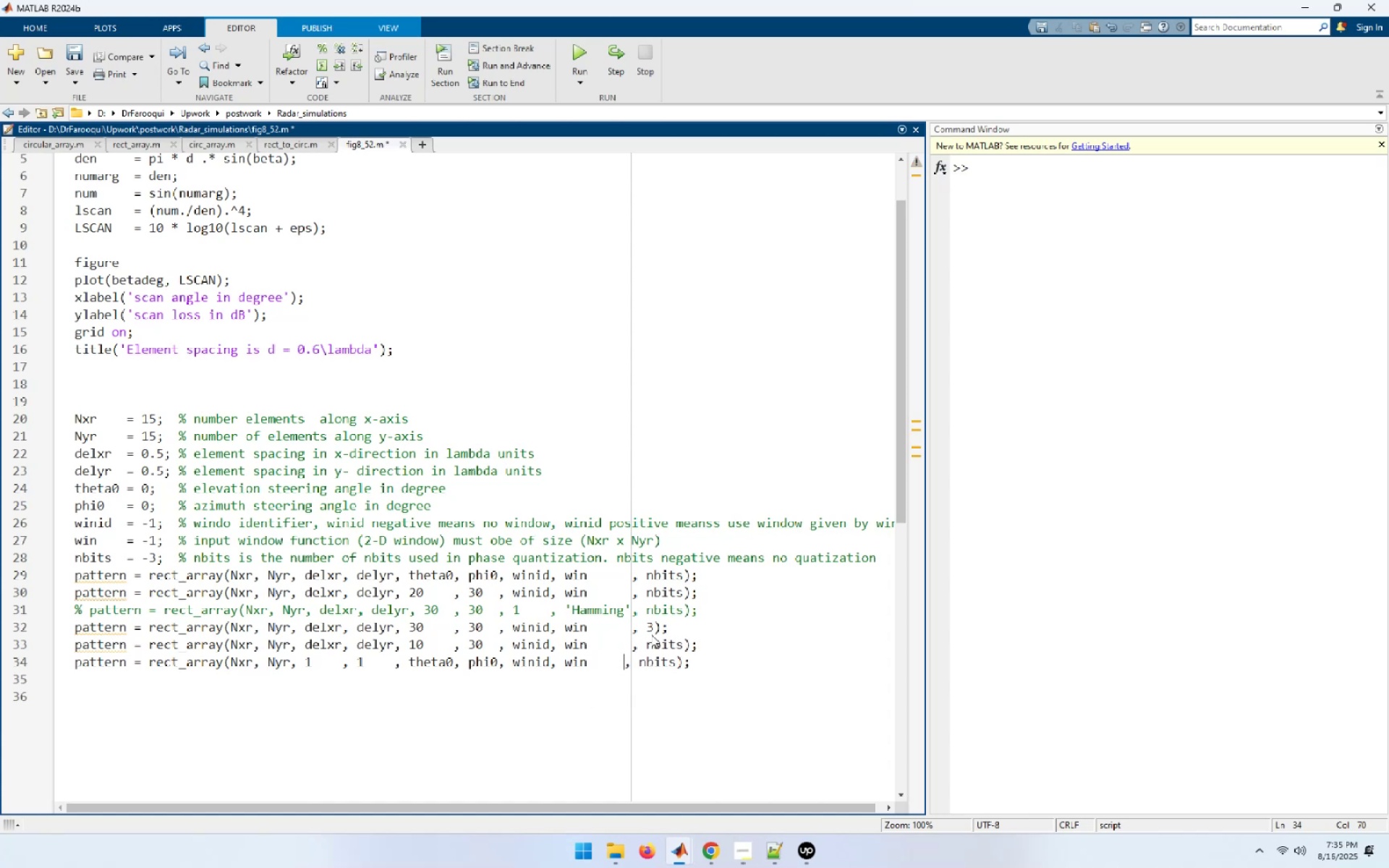 
key(Space)
 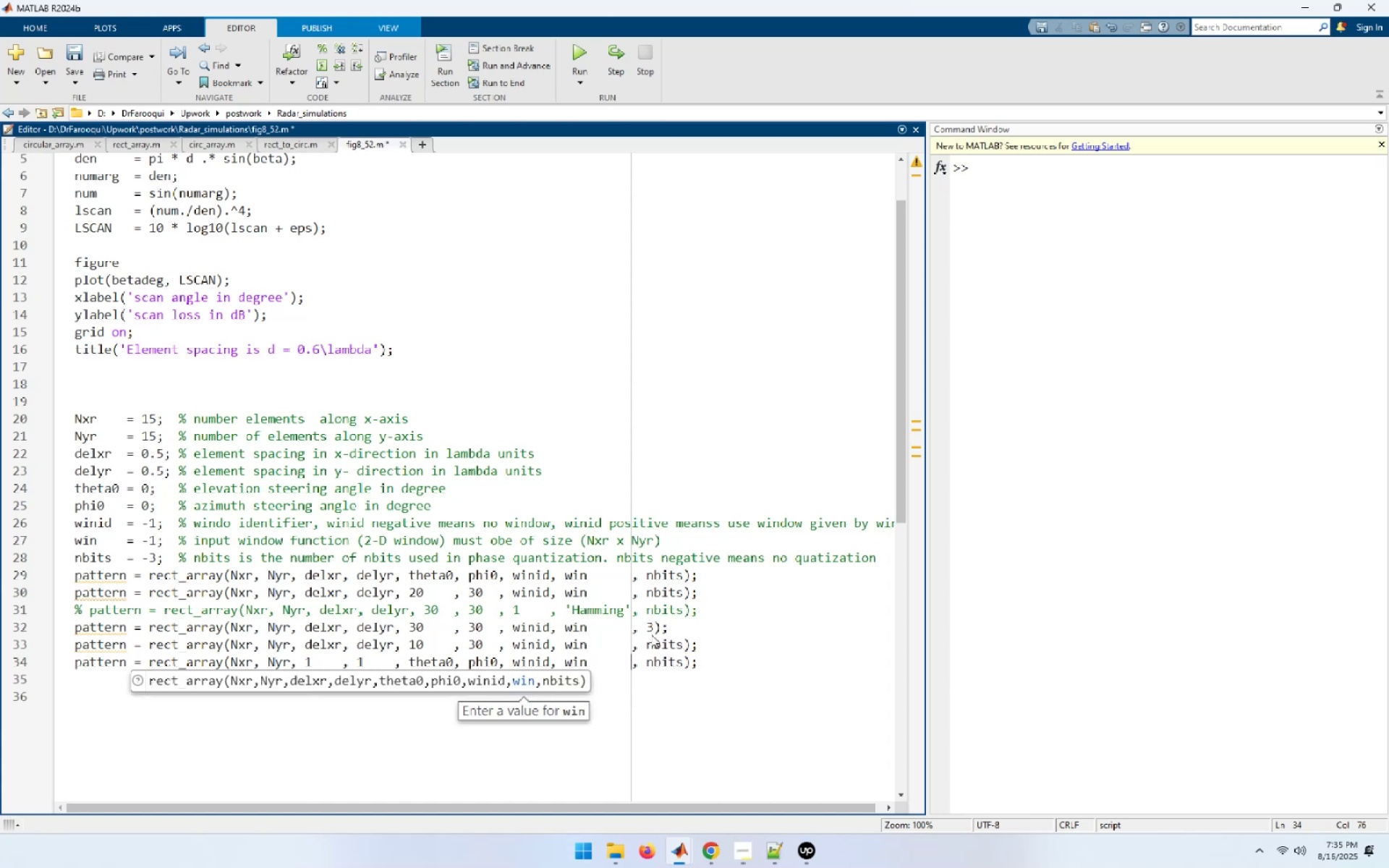 
wait(5.73)
 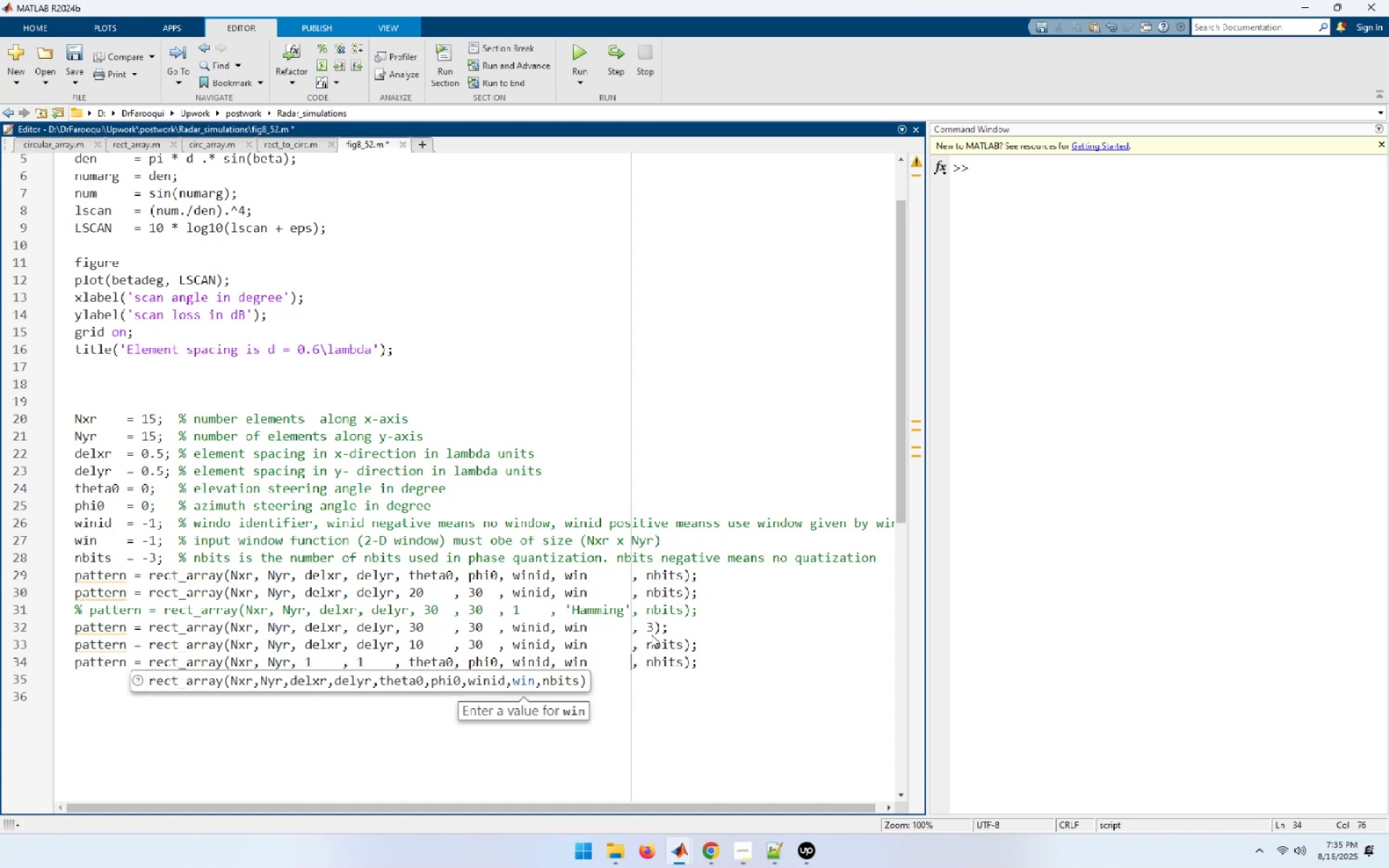 
key(Control+S)
 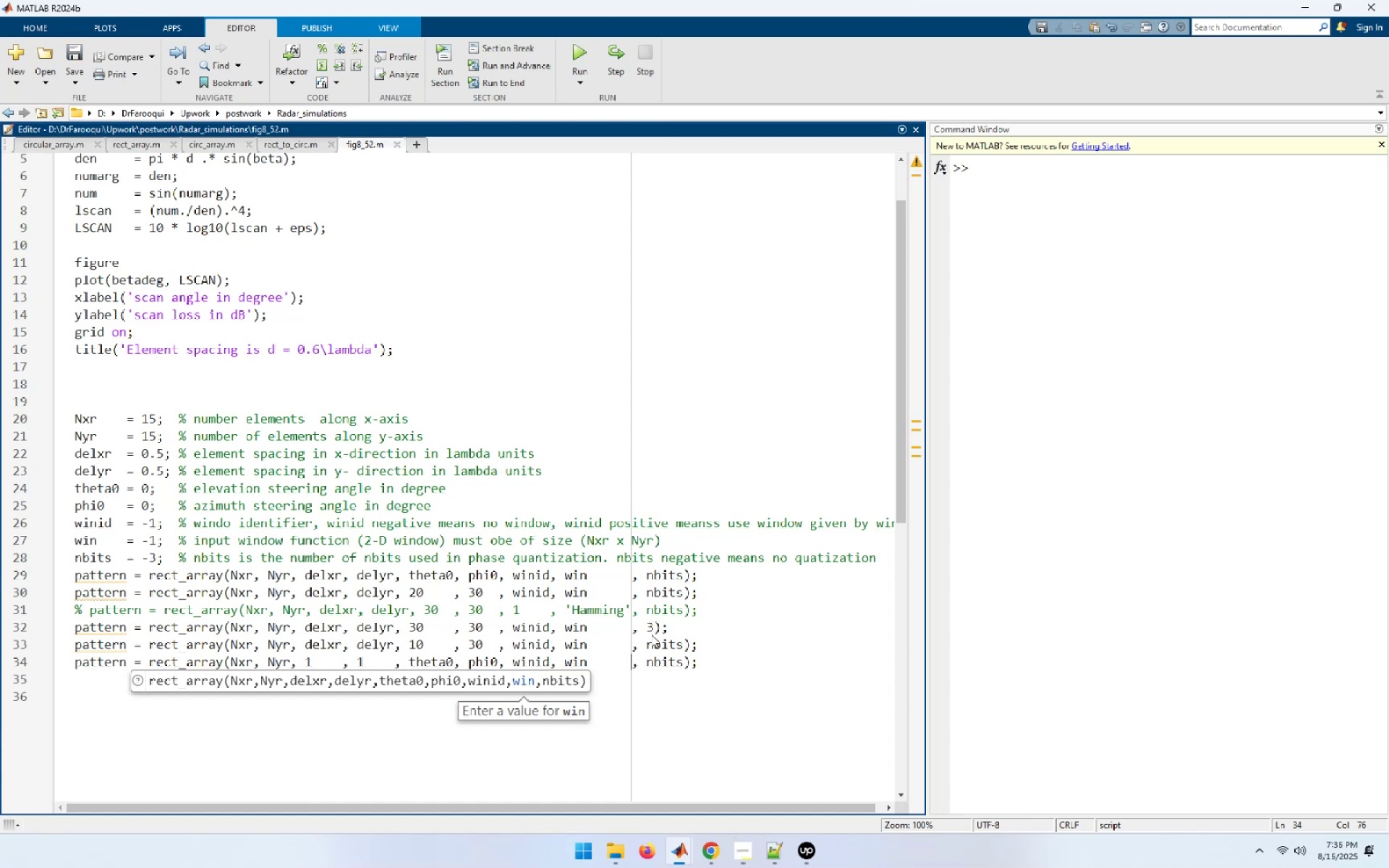 
key(F5)
 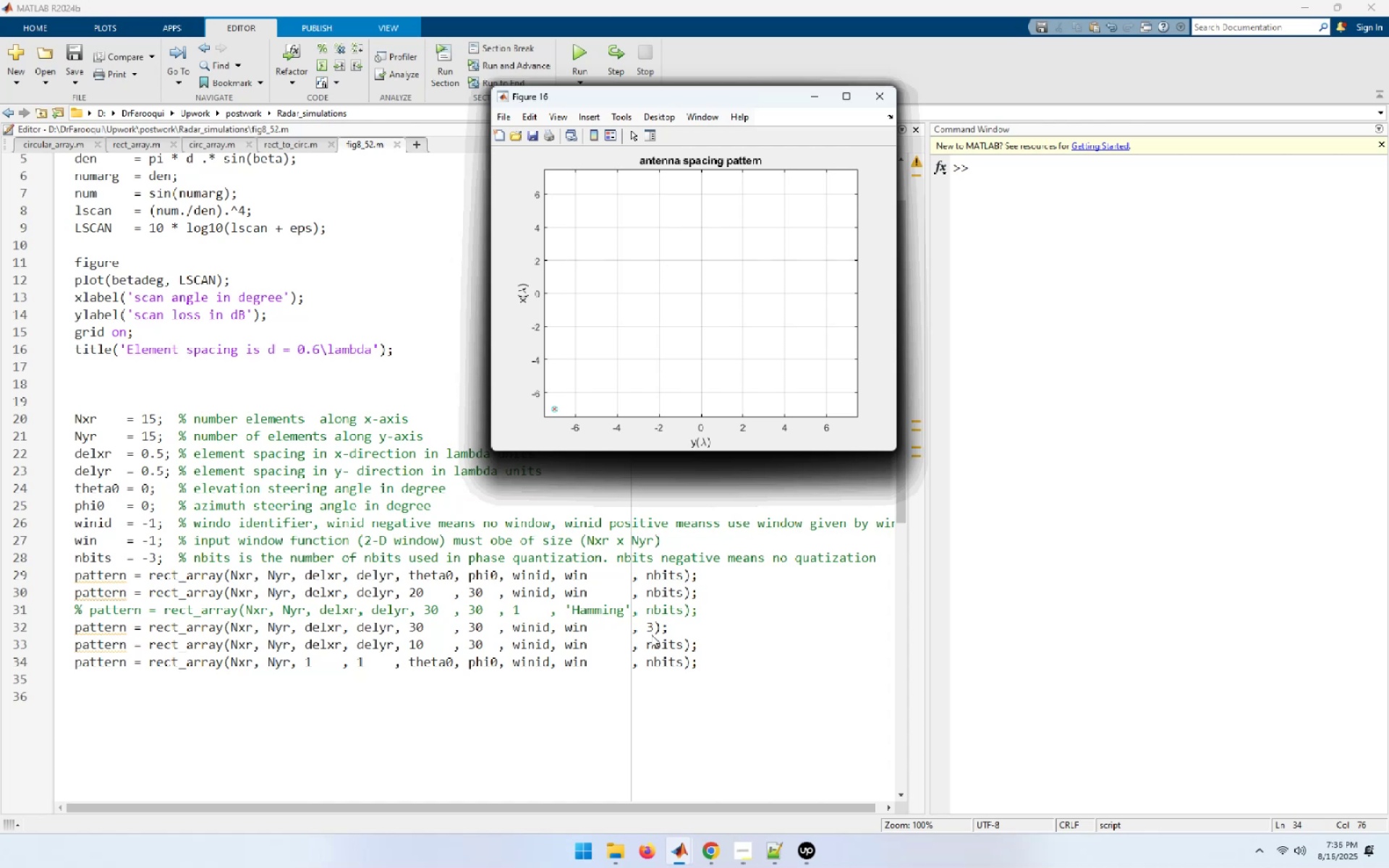 
wait(55.35)
 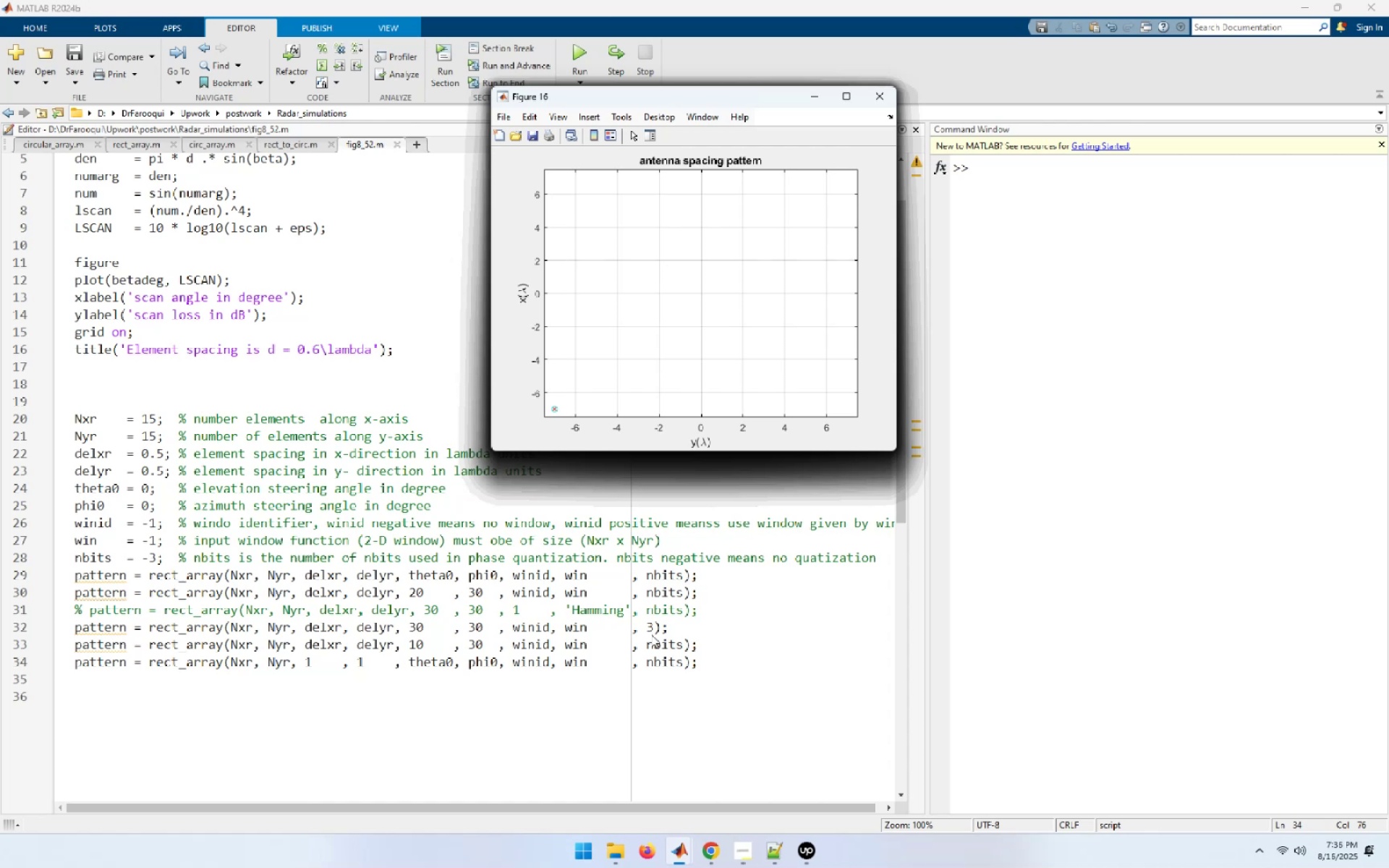 
key(Space)
 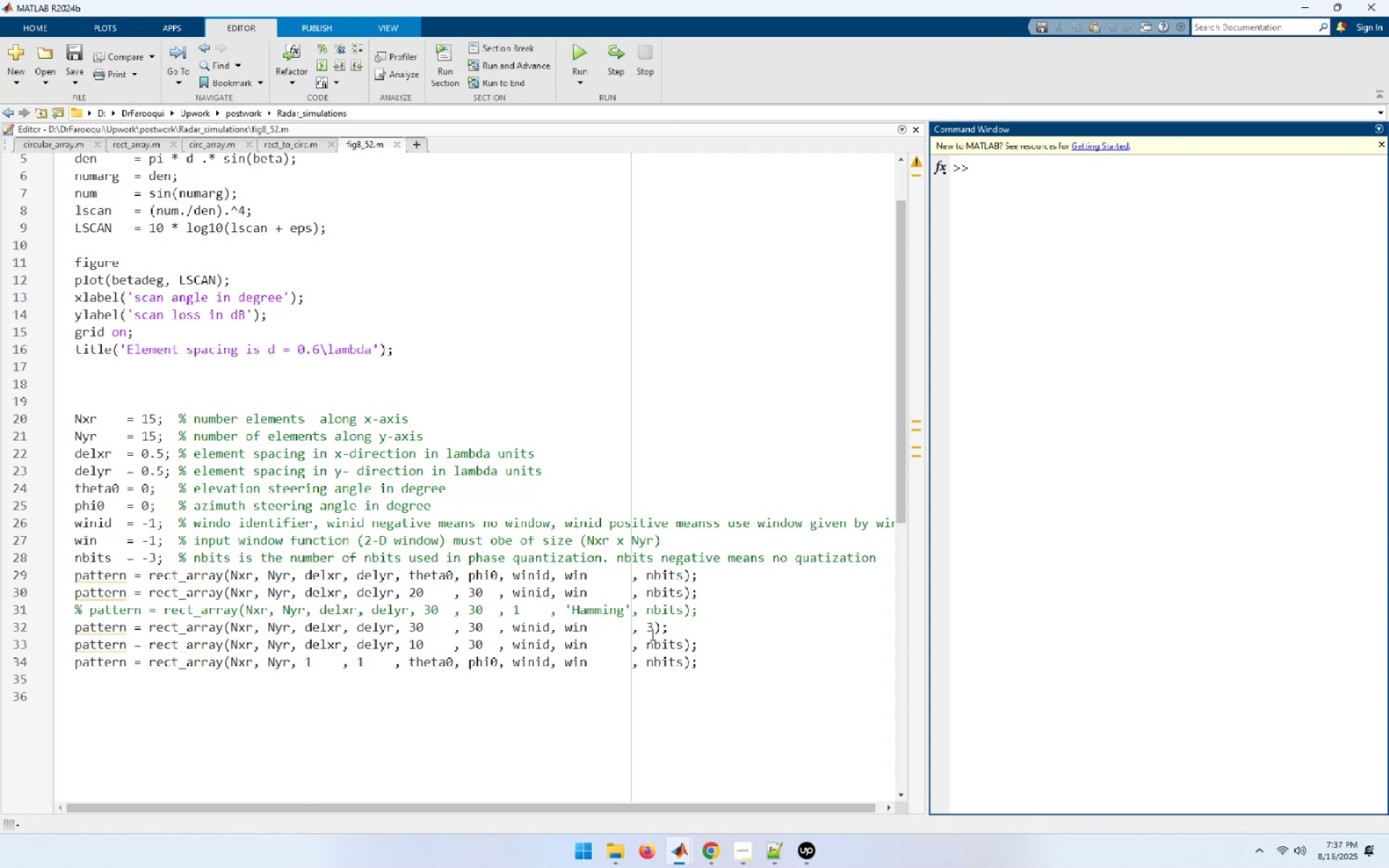 
wait(33.18)
 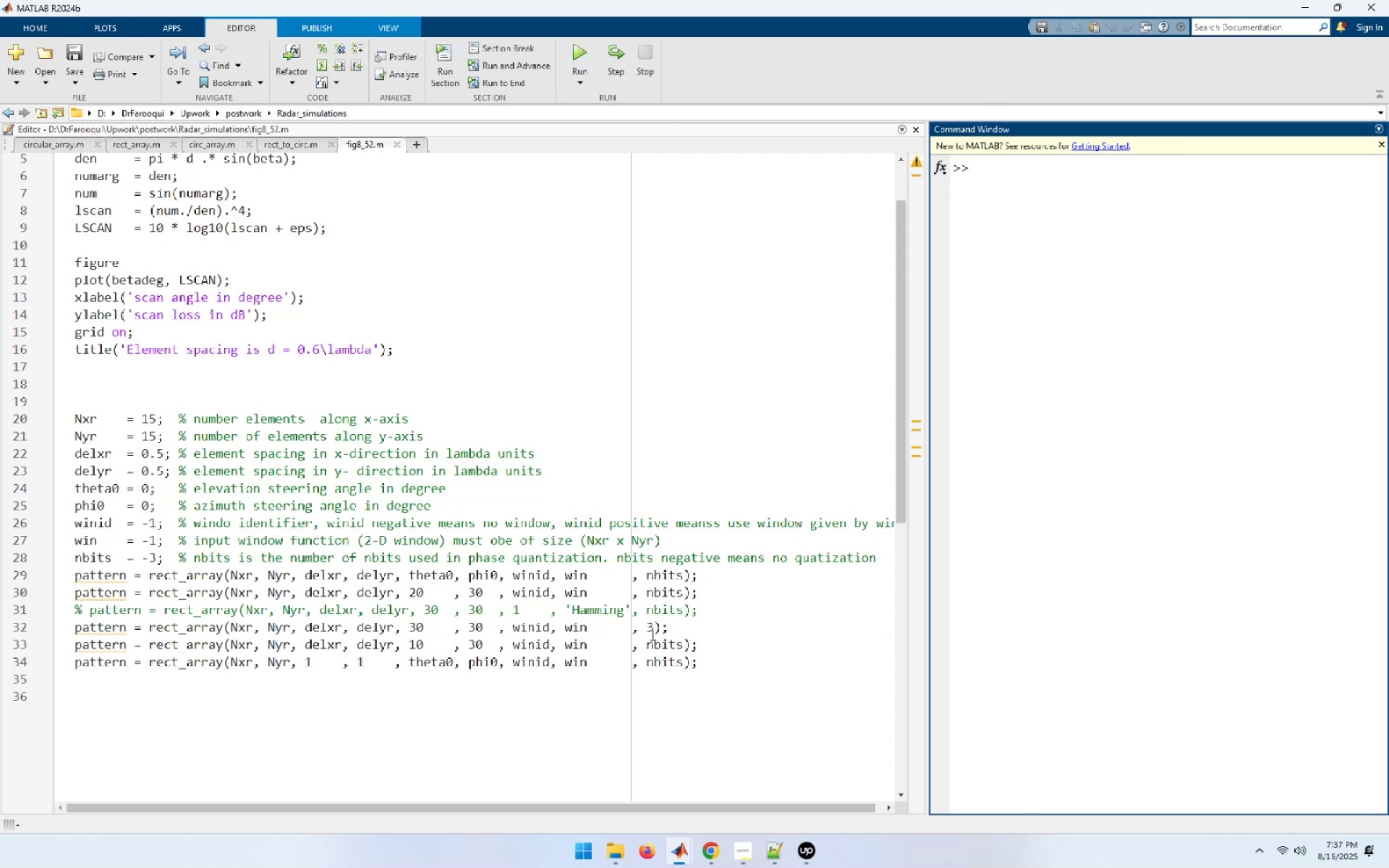 
left_click([711, 854])
 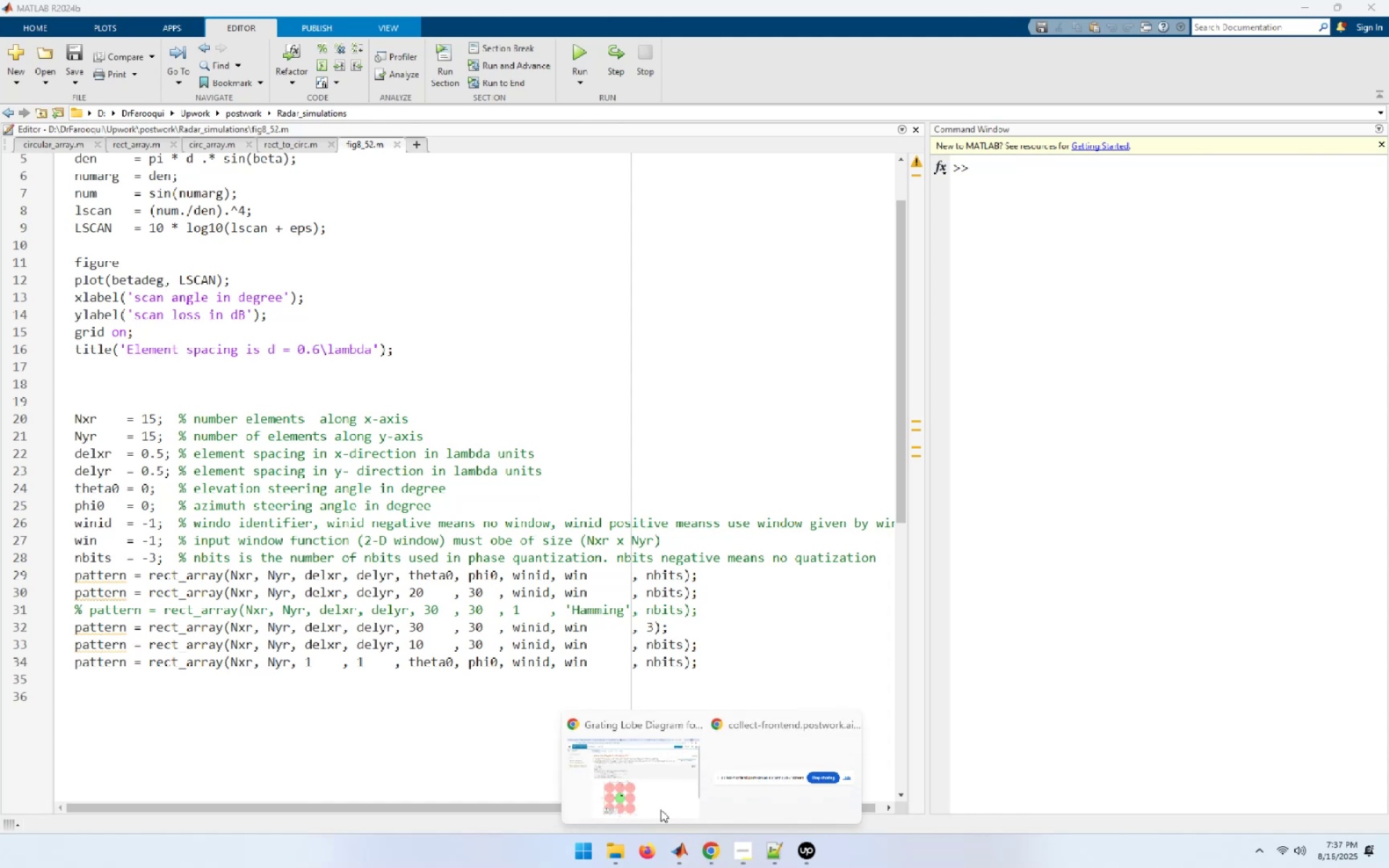 